 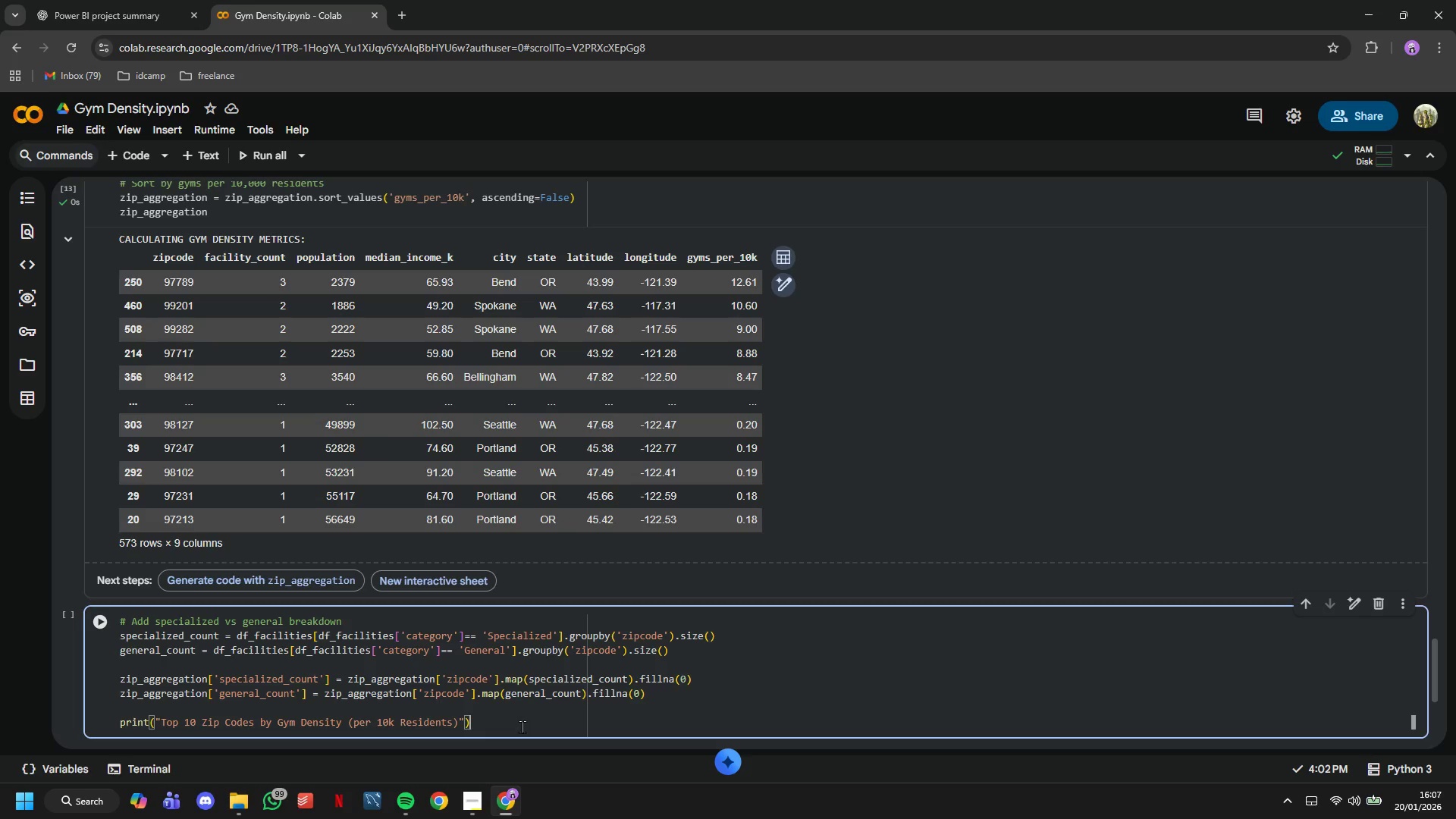 
key(Enter)
 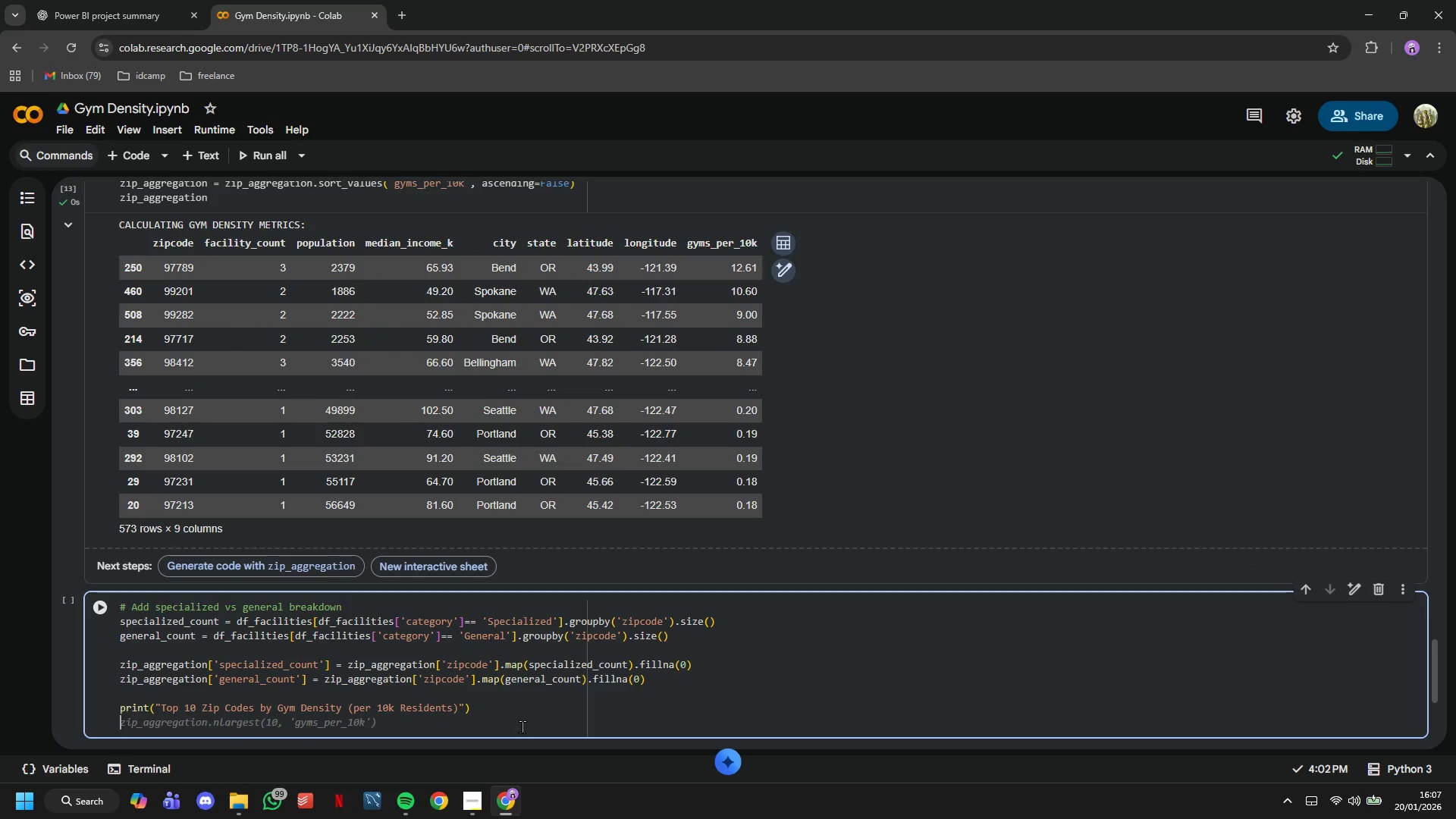 
type(print(zip_)
 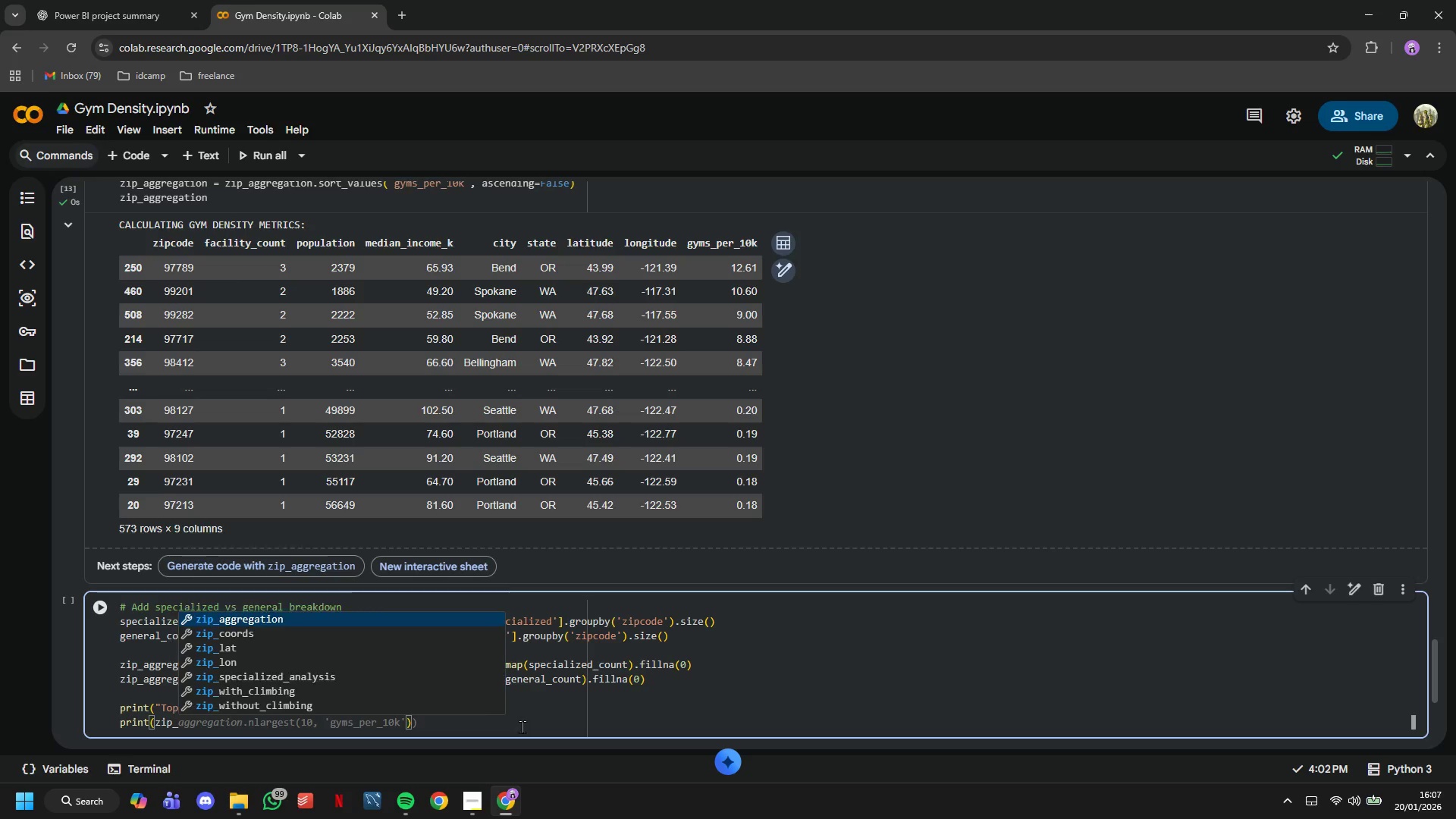 
wait(11.7)
 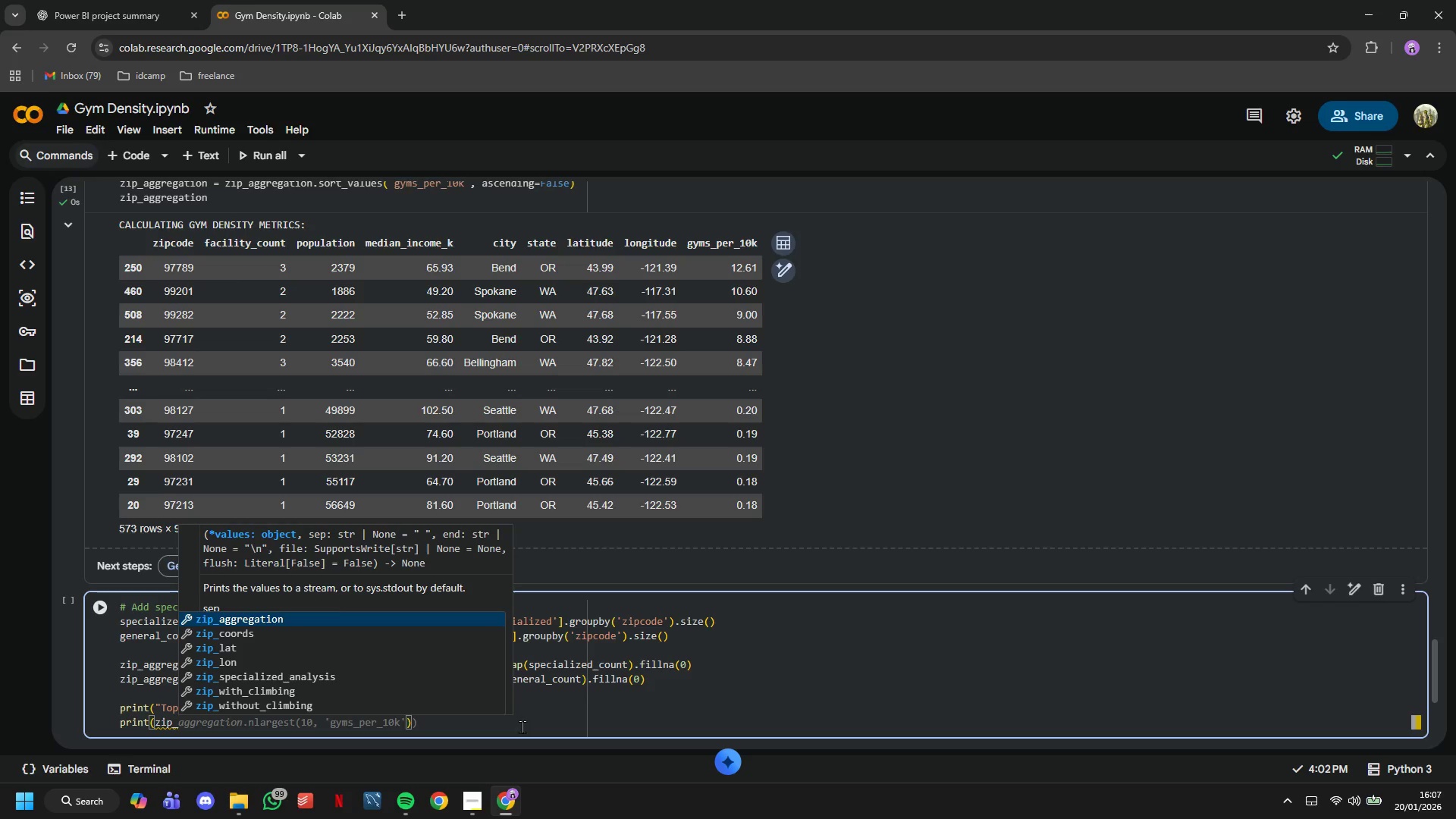 
type(aggregation)
 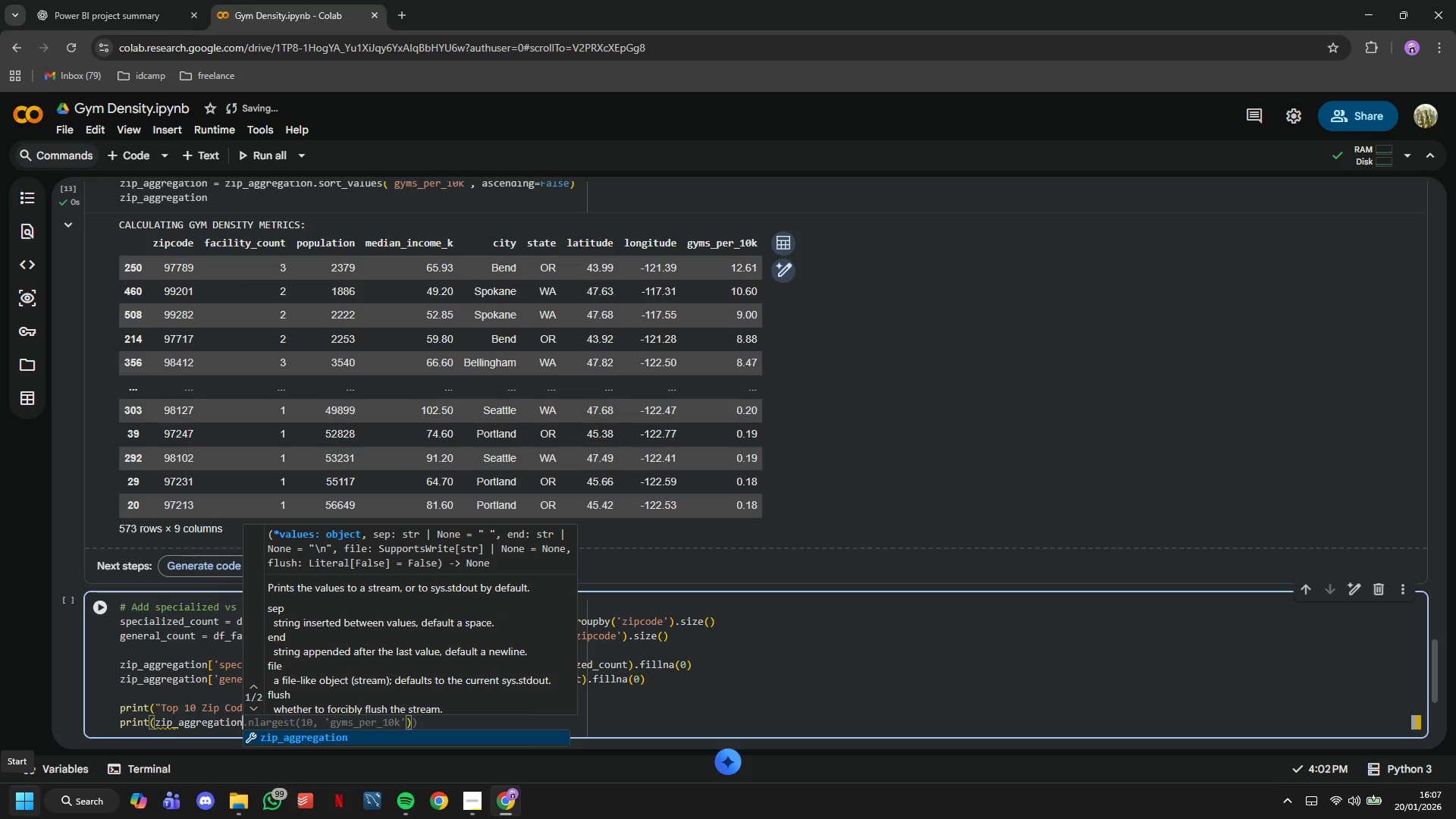 
type(.nlargest(10, 'gyms_per_10k)
 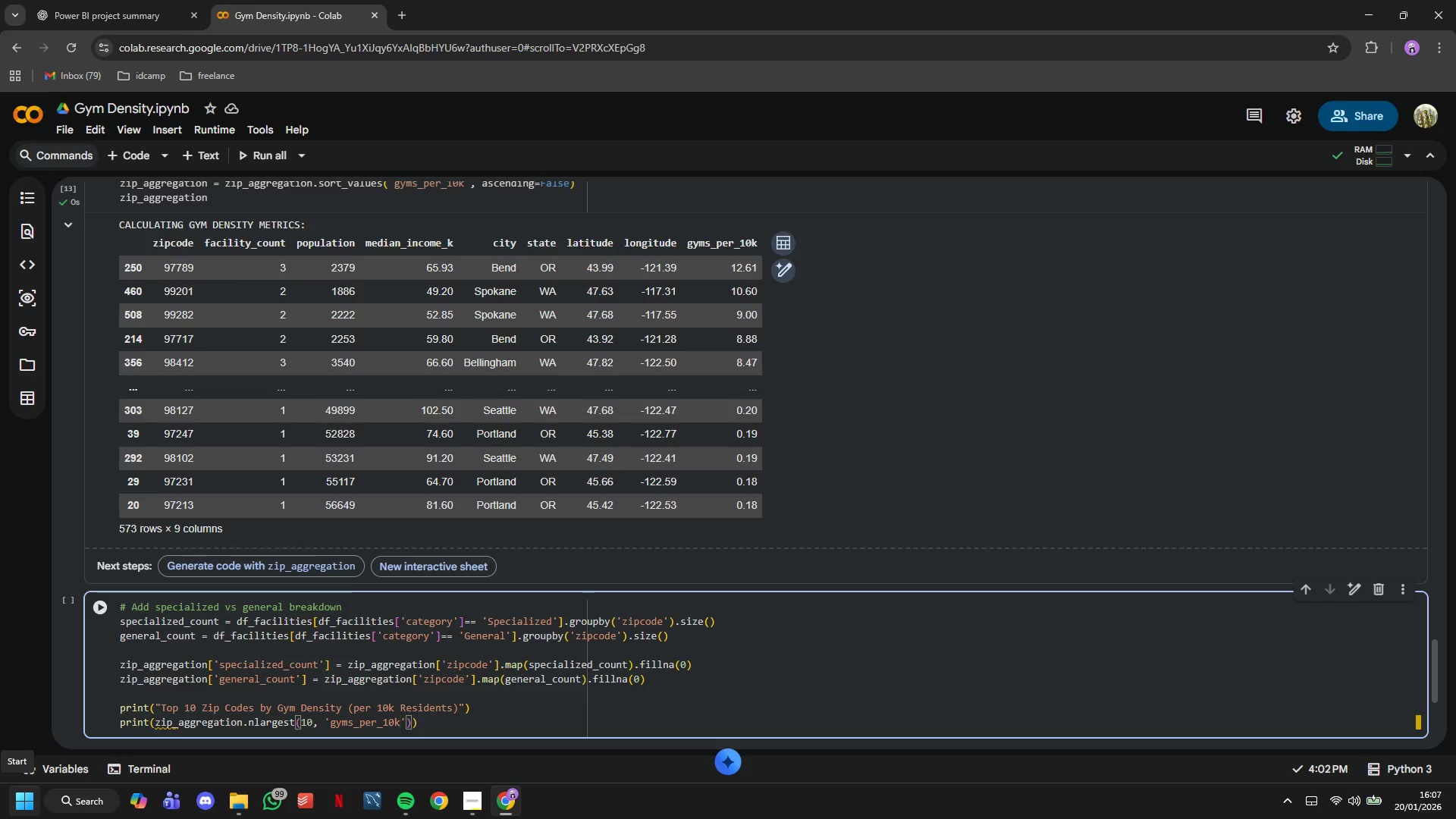 
key(ArrowRight)
 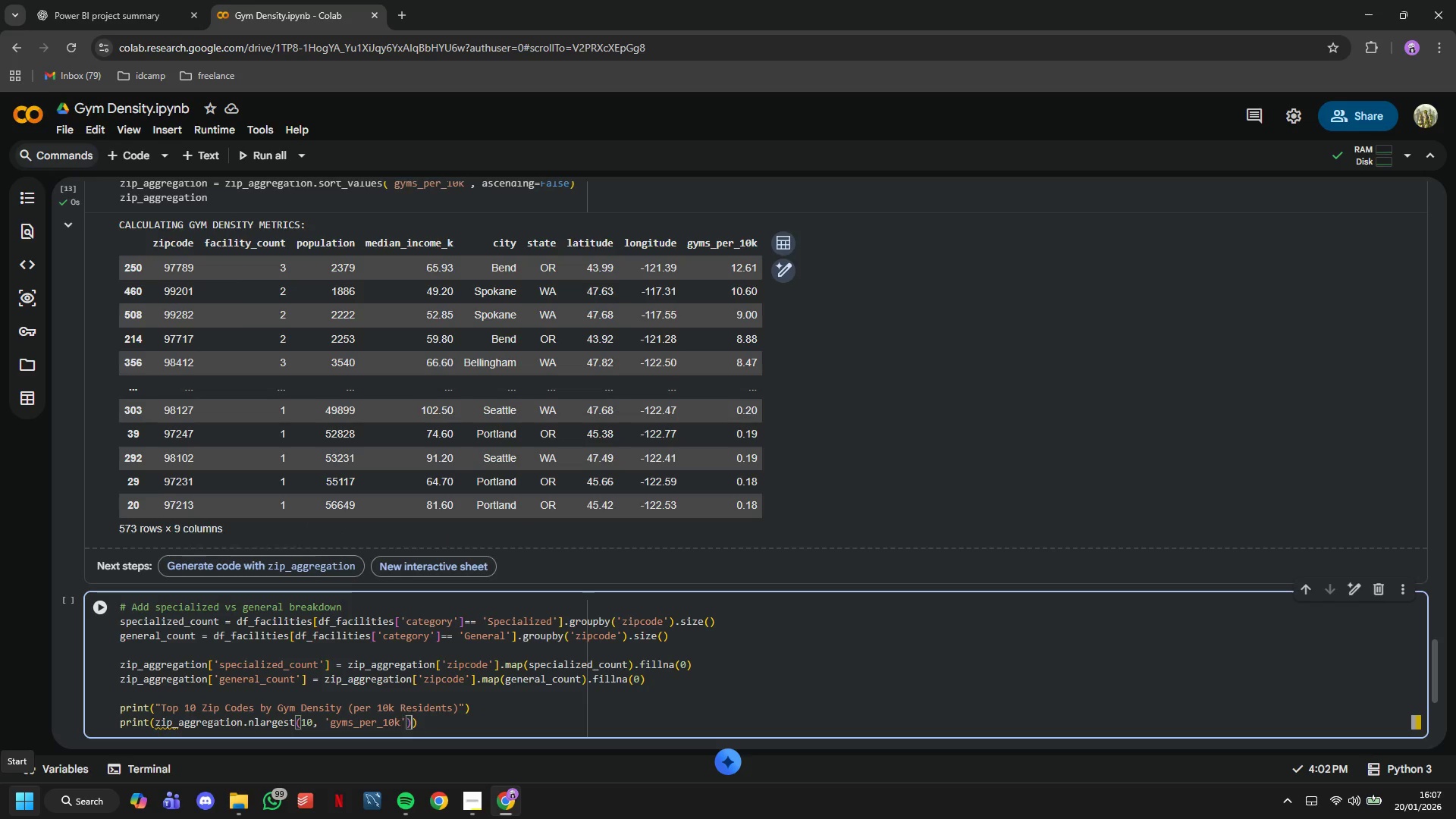 
key(ArrowRight)
 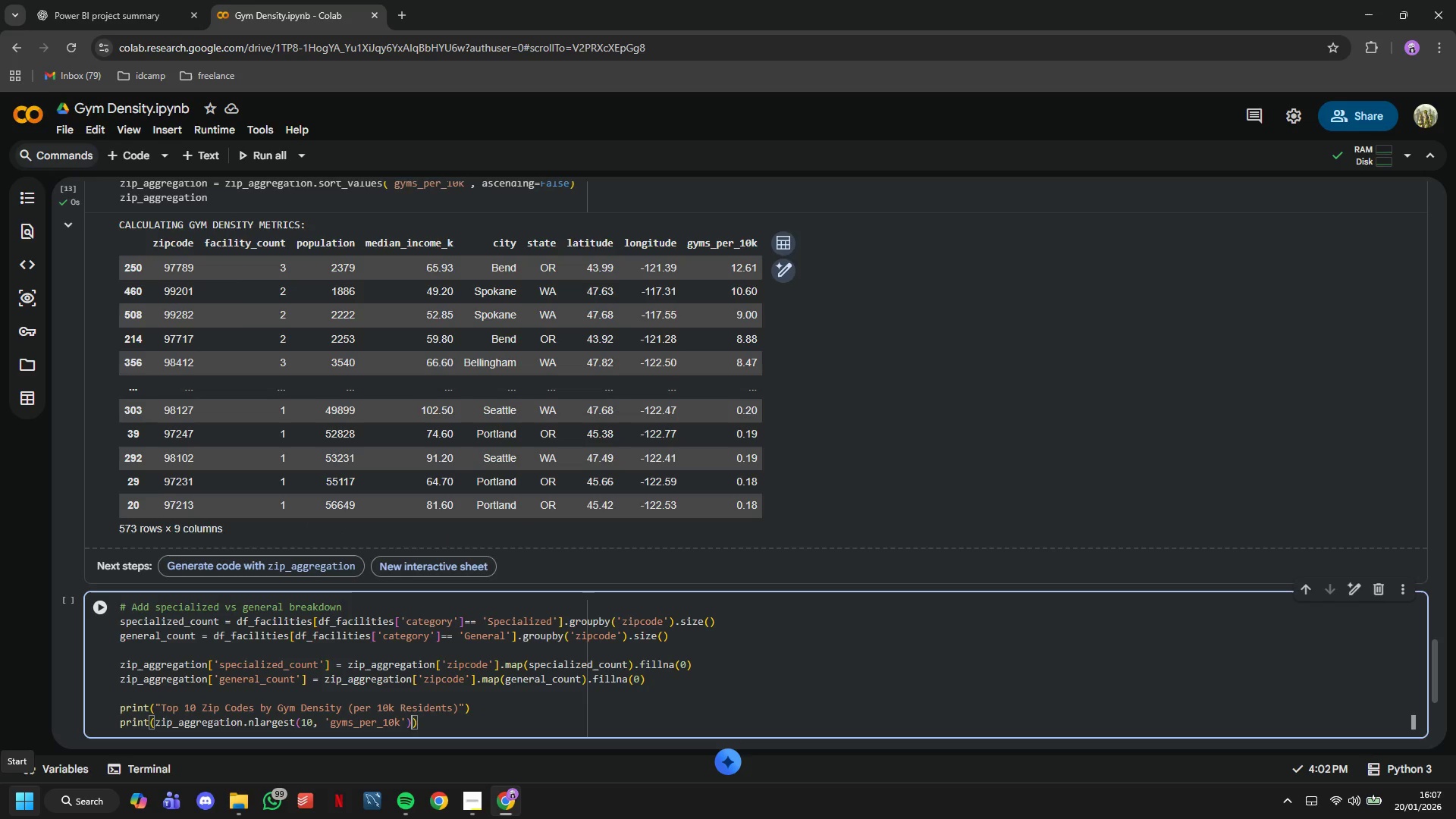 
key(Enter)
 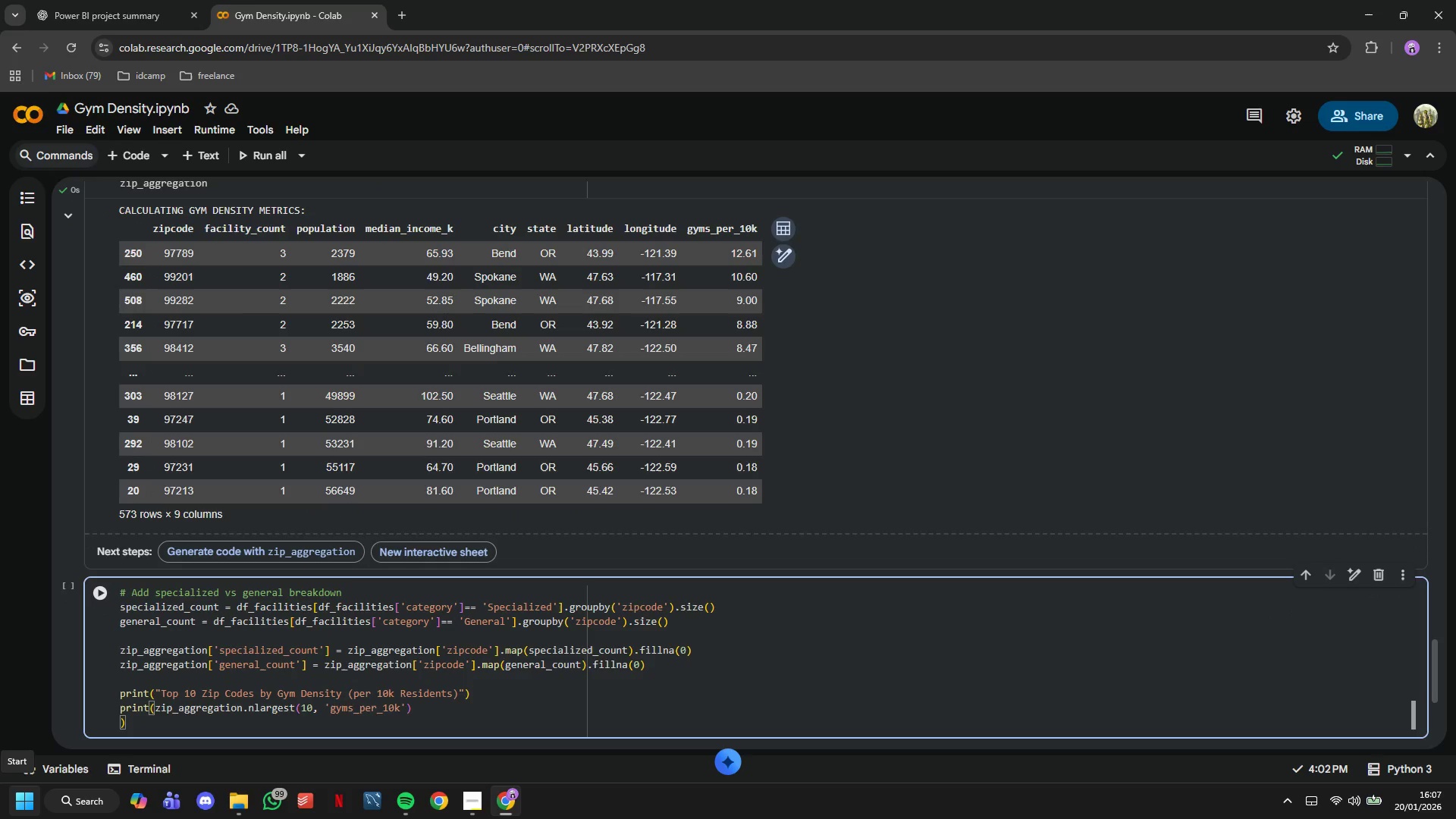 
key(ArrowLeft)
 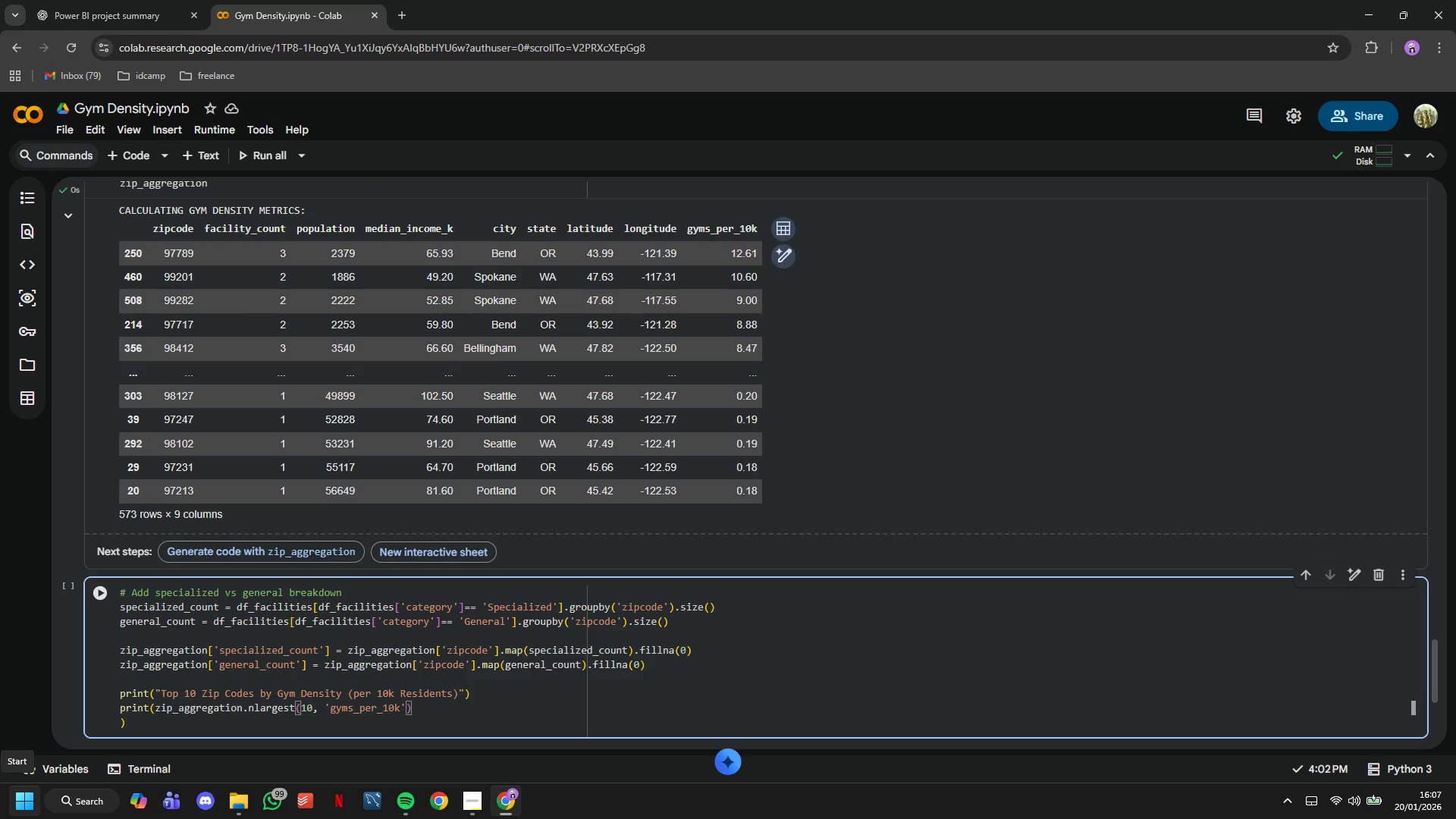 
key(BracketLeft)
 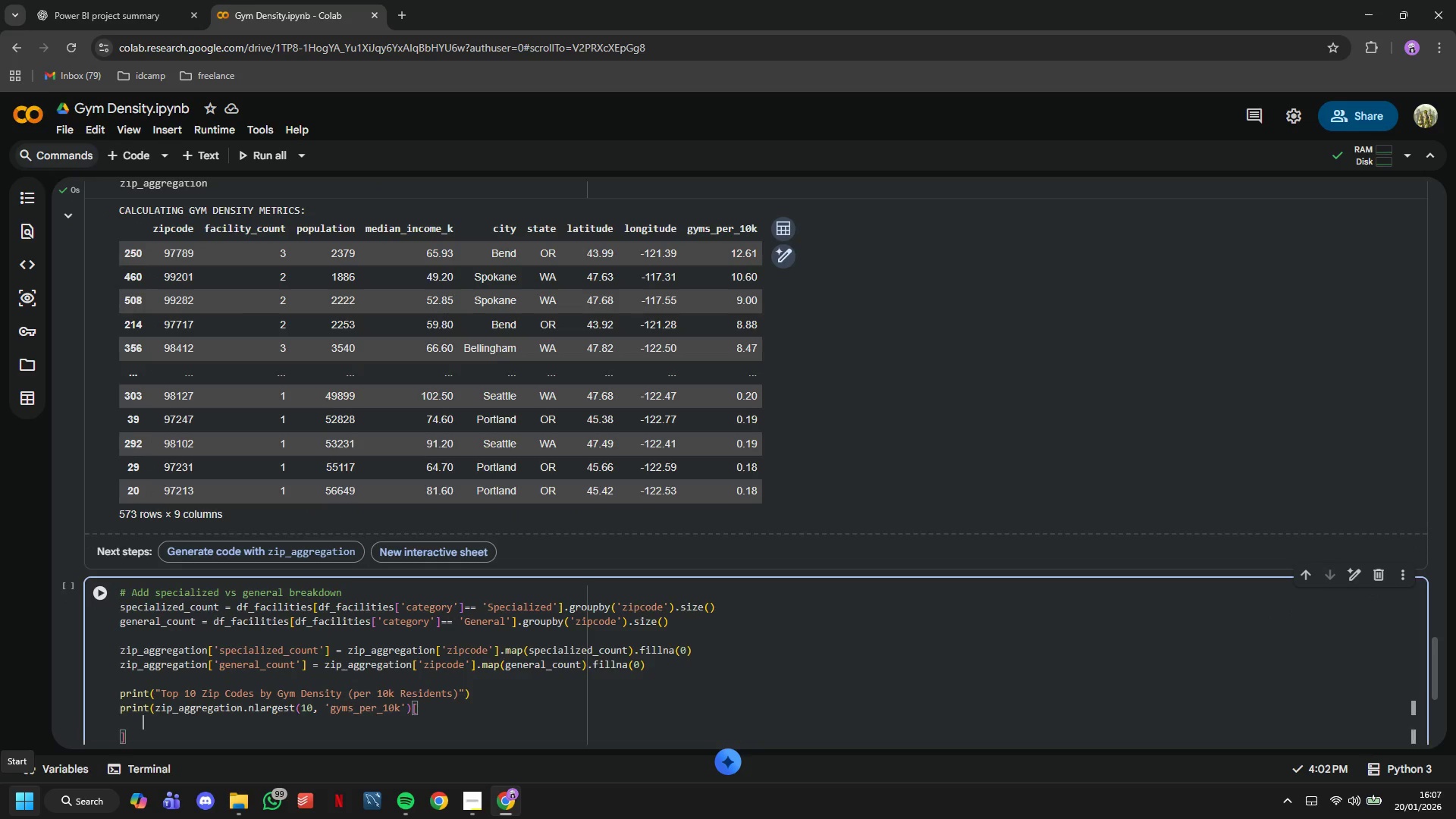 
key(Enter)
 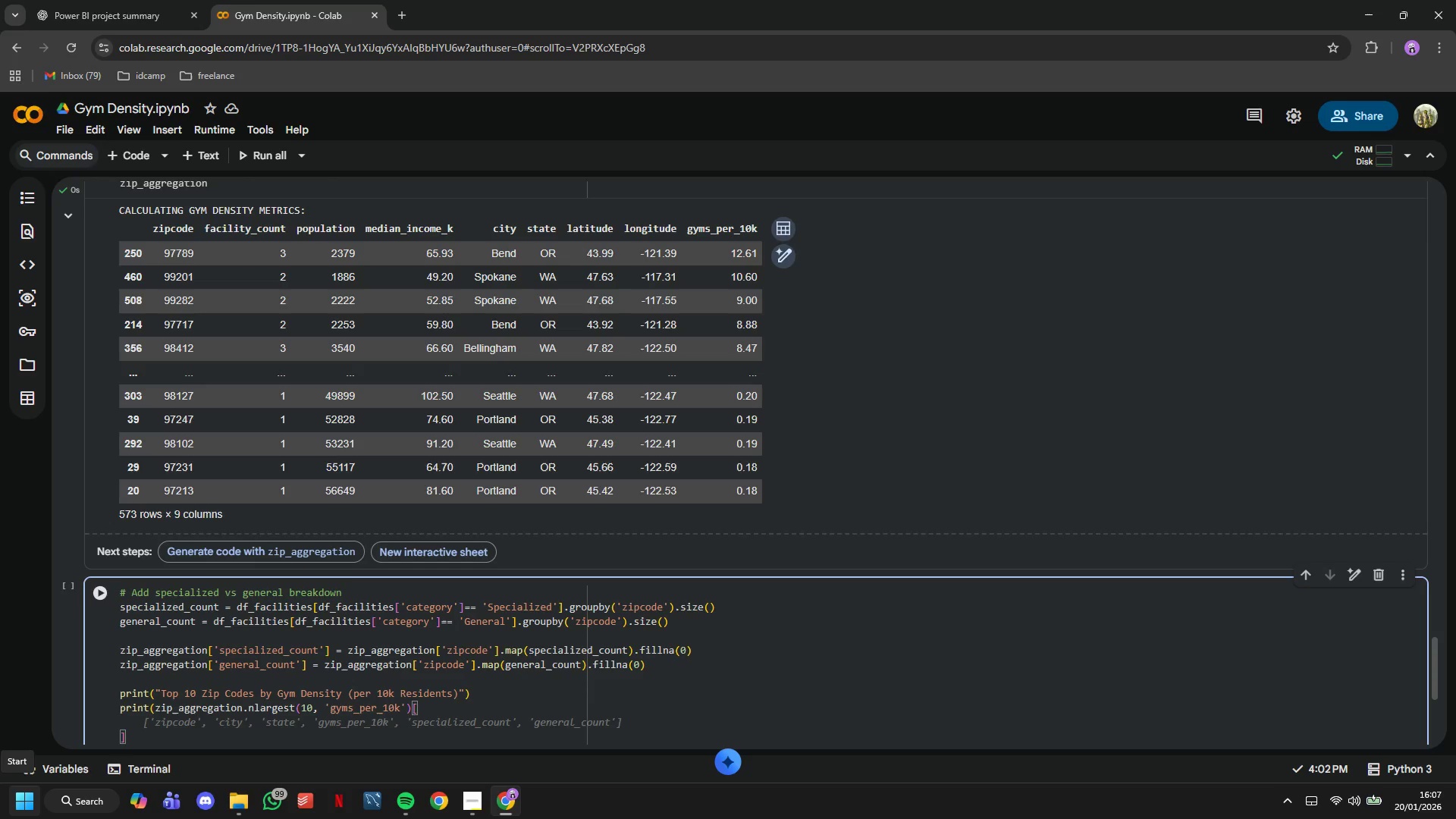 
key(Tab)
 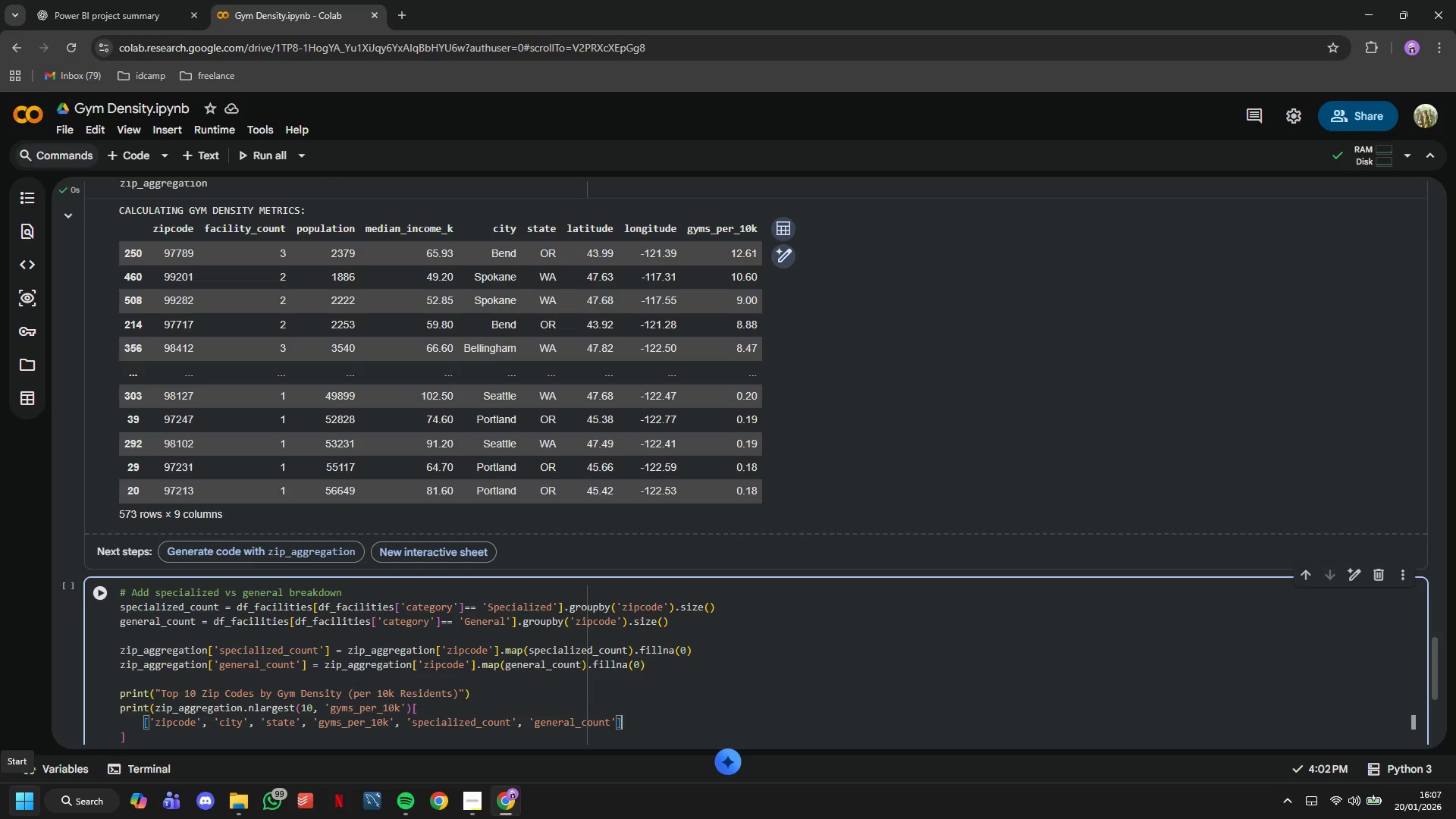 
key(ArrowLeft)
 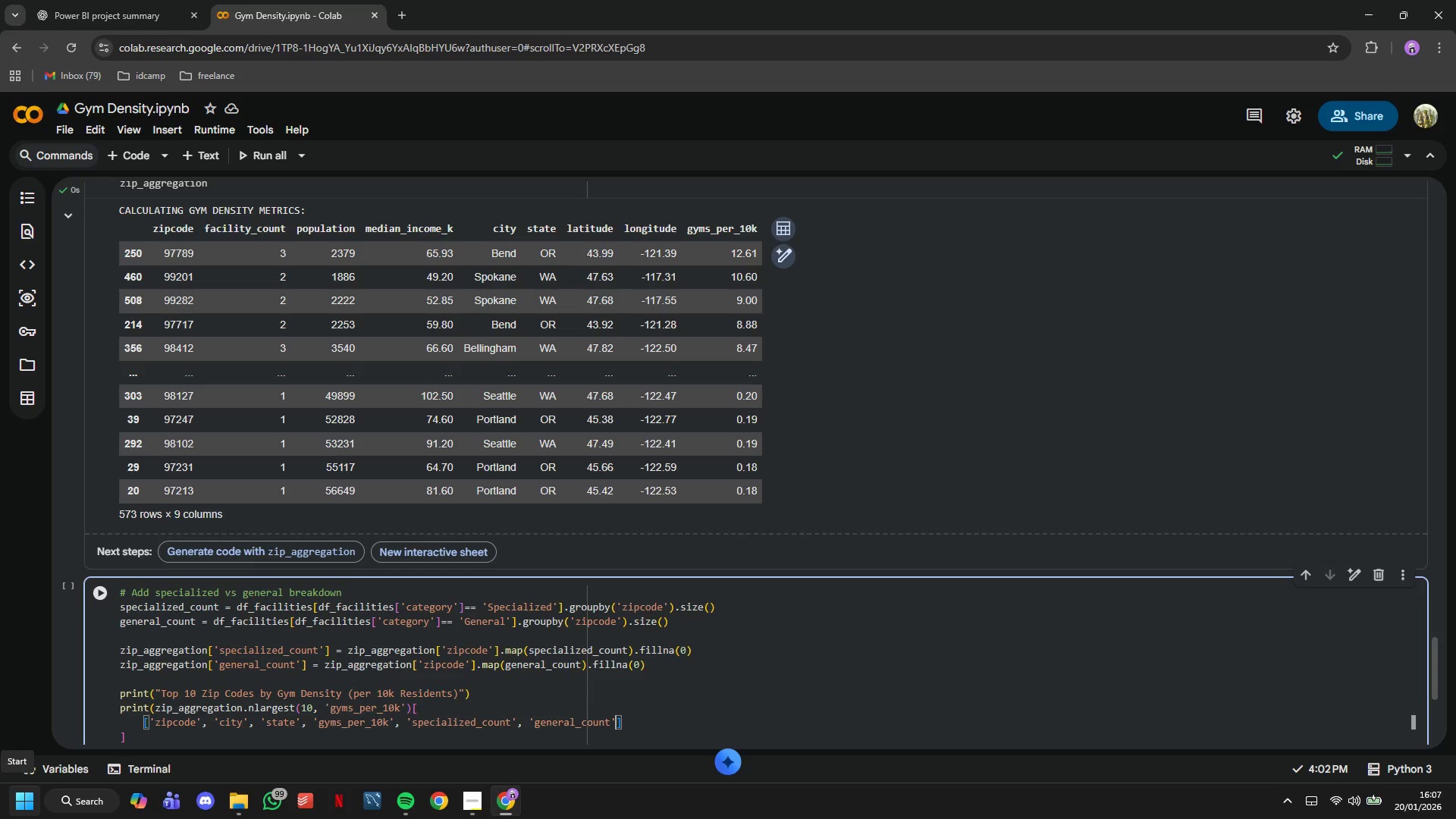 
type(, 'median_income_k)
 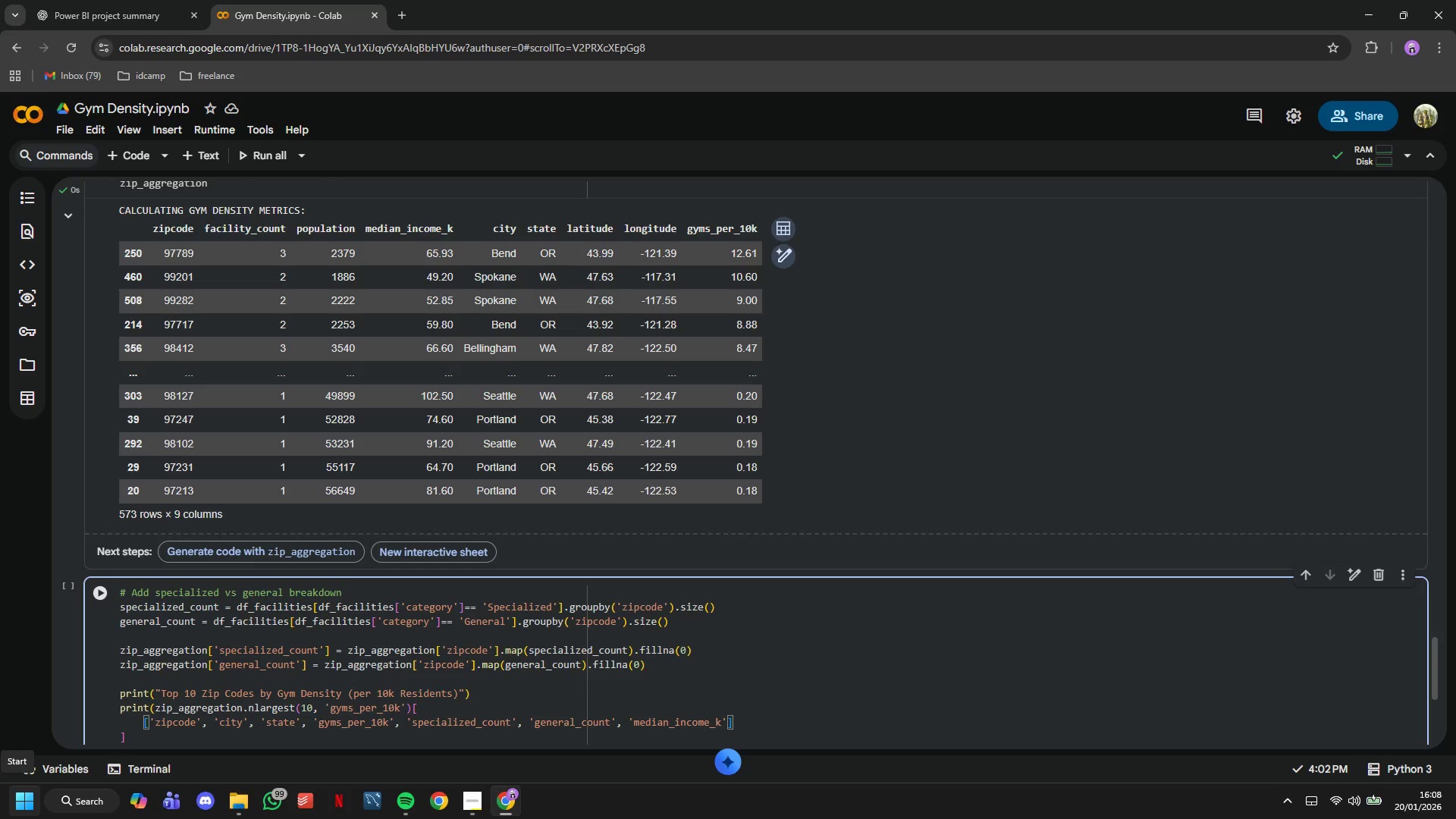 
key(ArrowRight)
 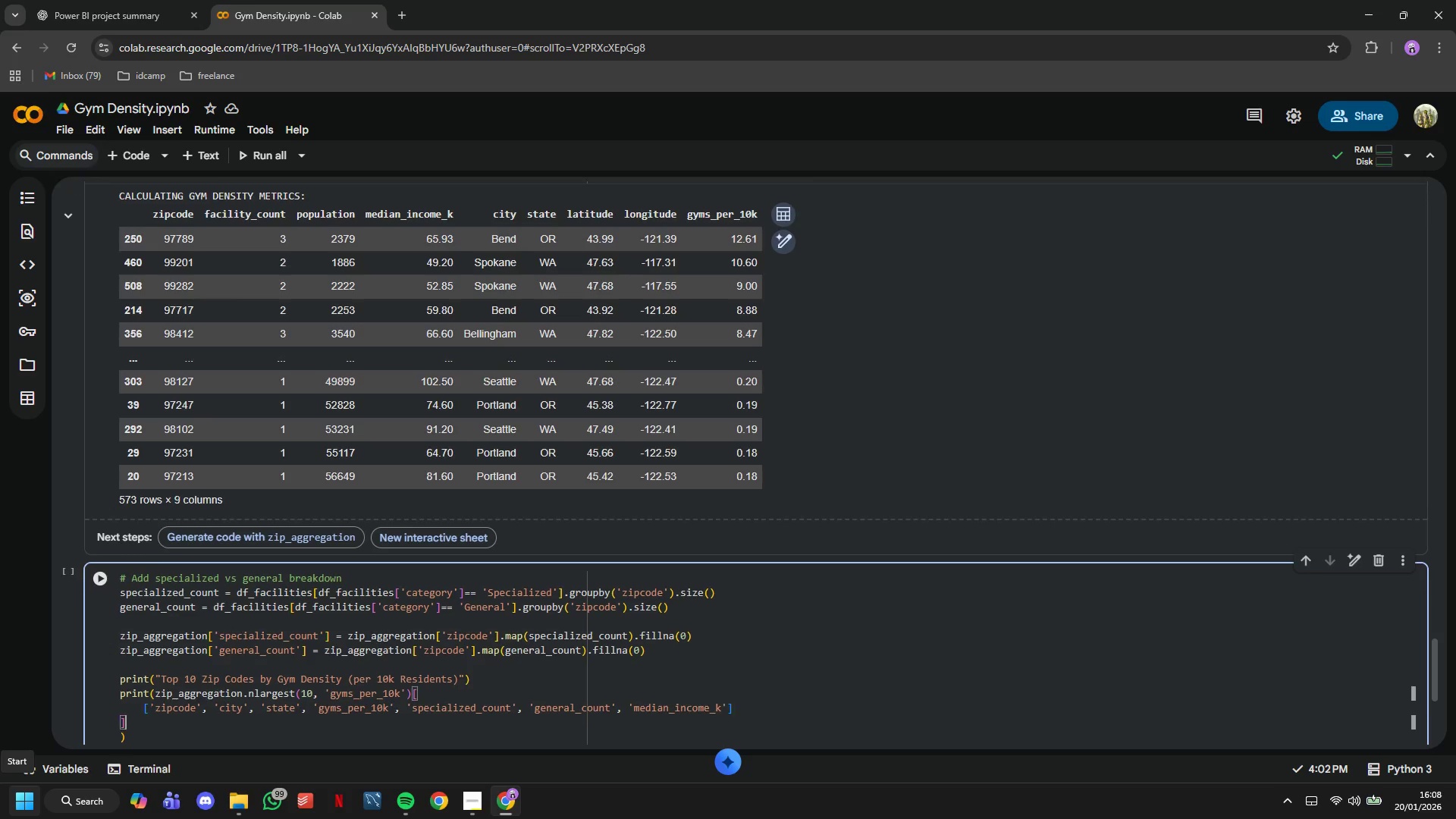 
key(ArrowDown)
 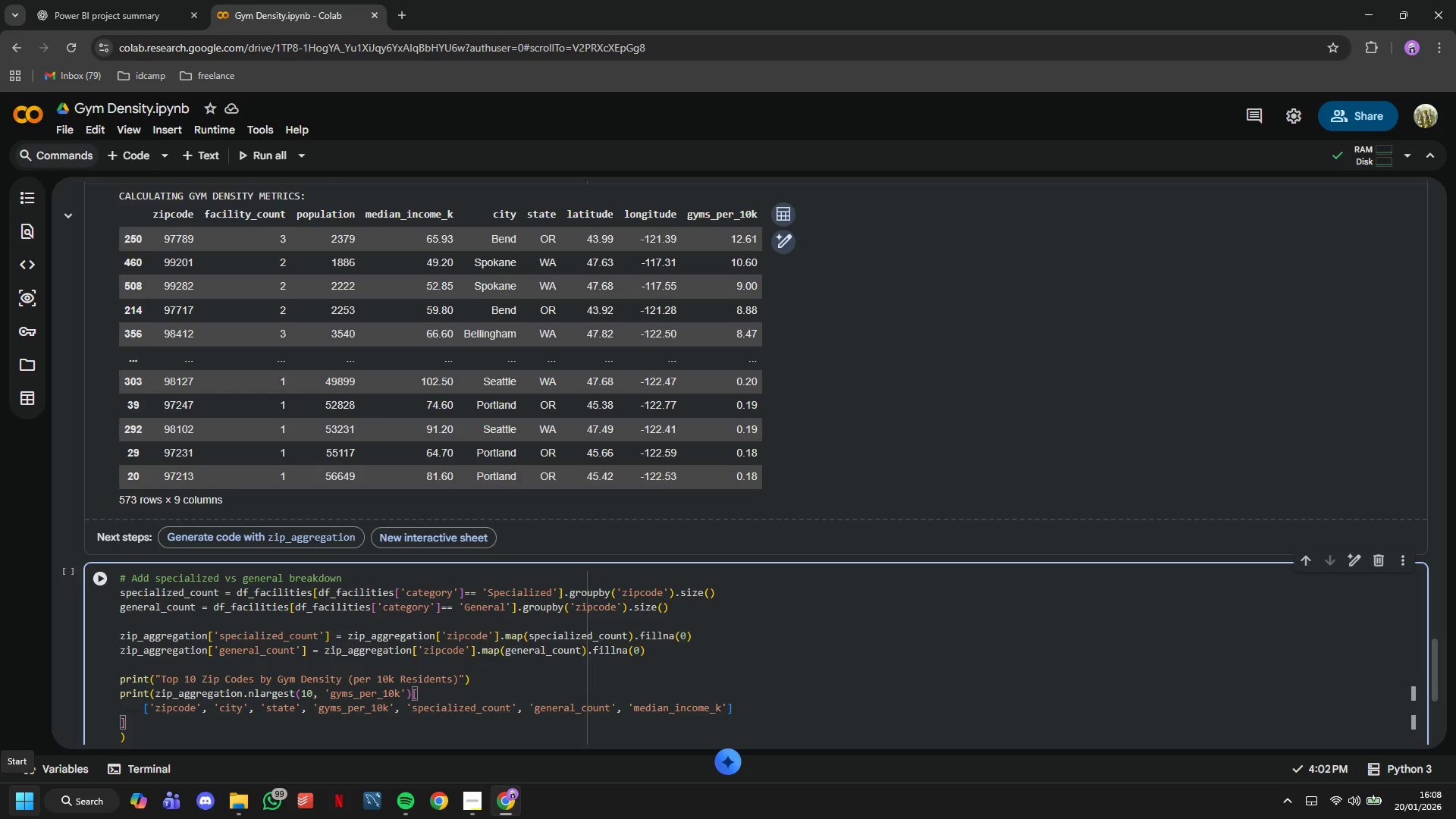 
key(ArrowDown)
 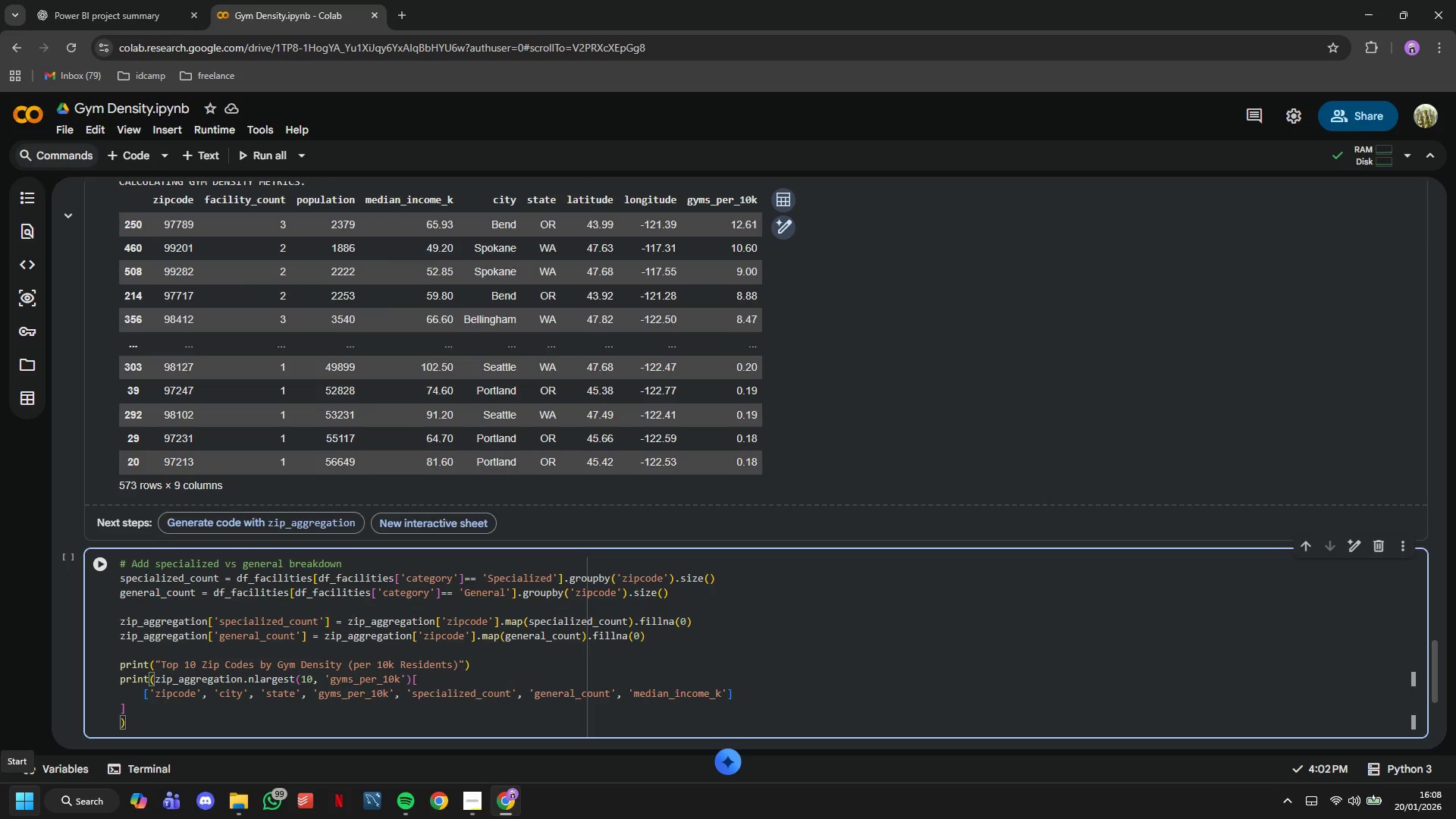 
key(ArrowLeft)
 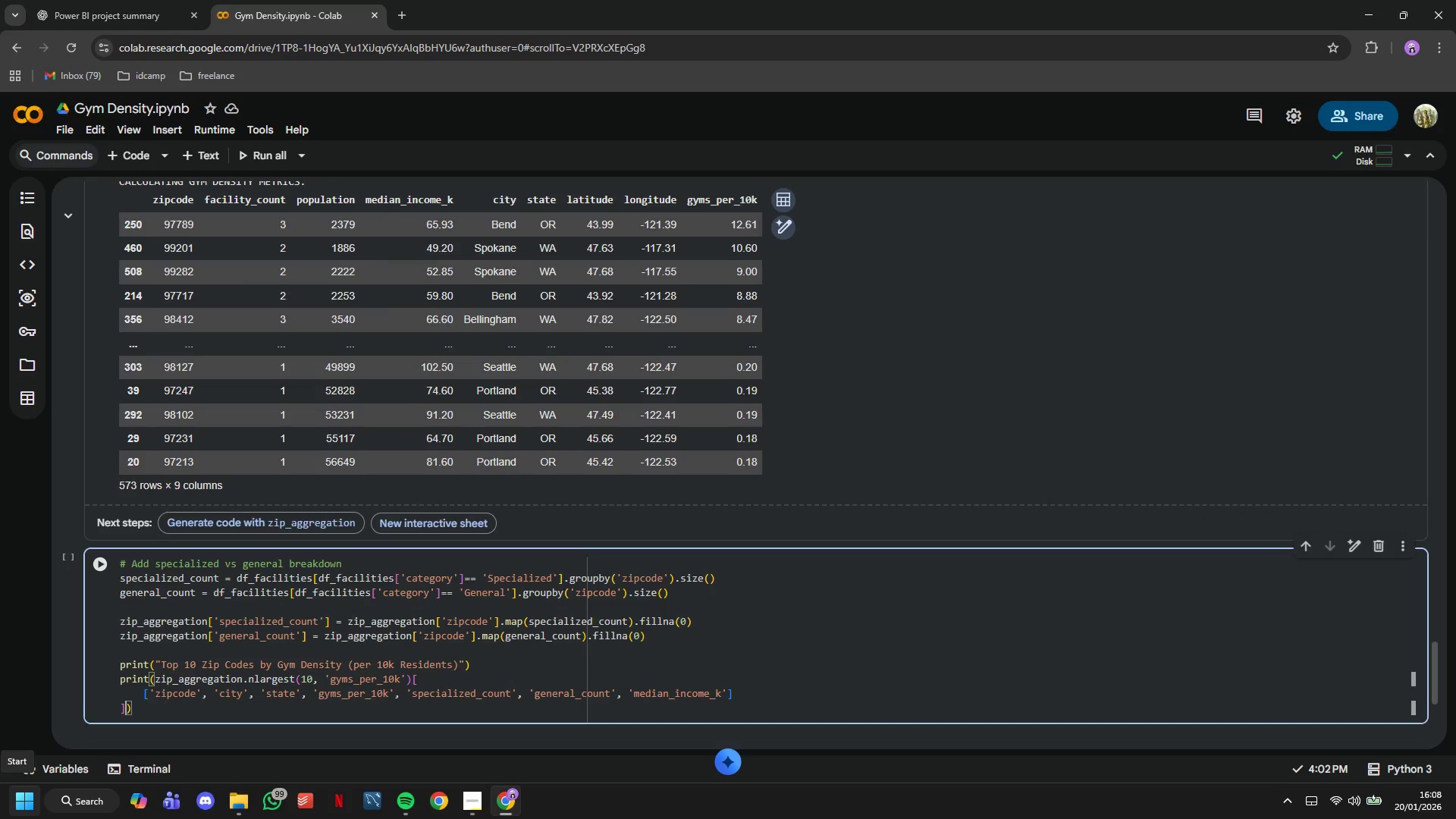 
key(Backspace)
 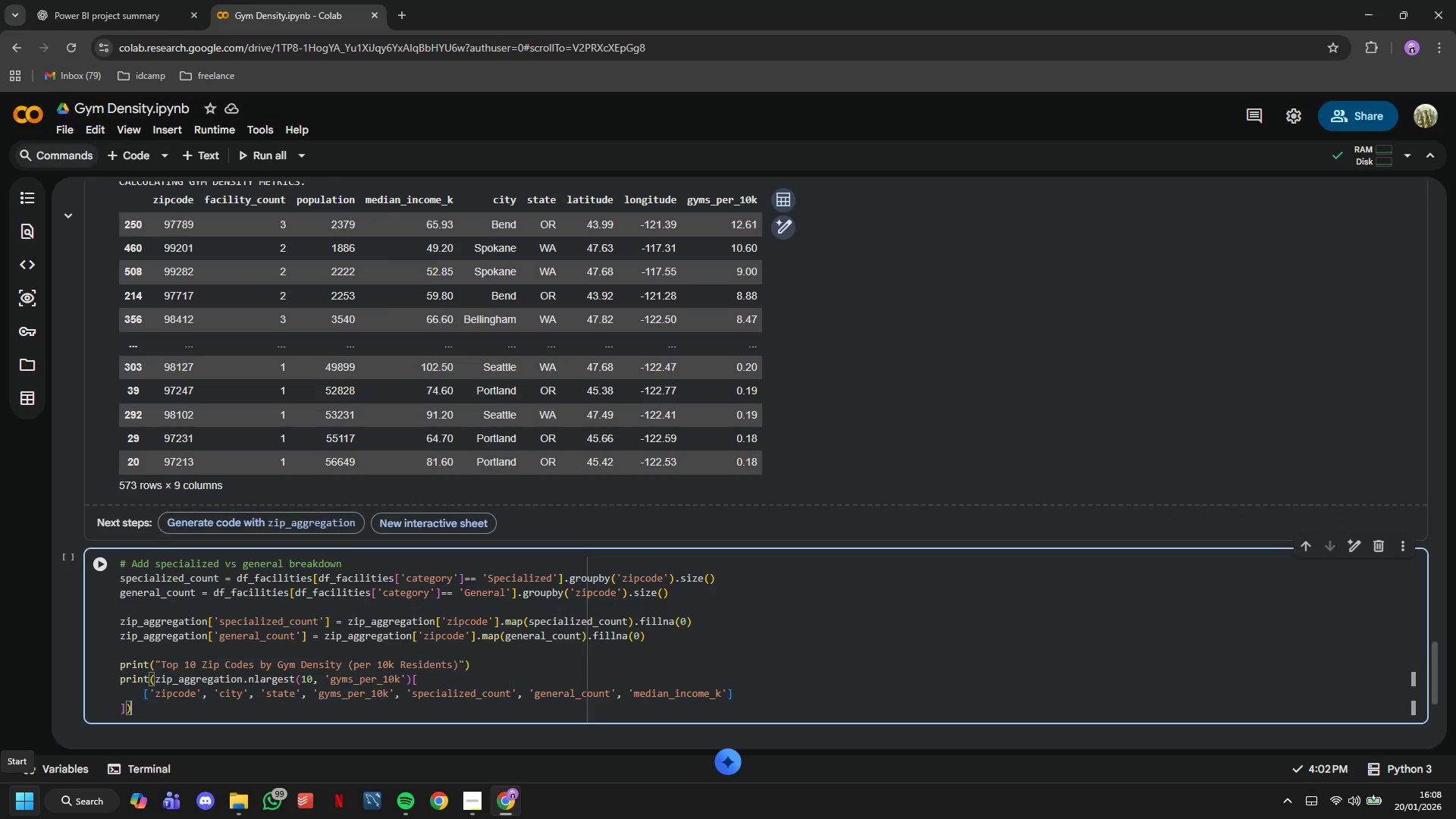 
key(ArrowRight)
 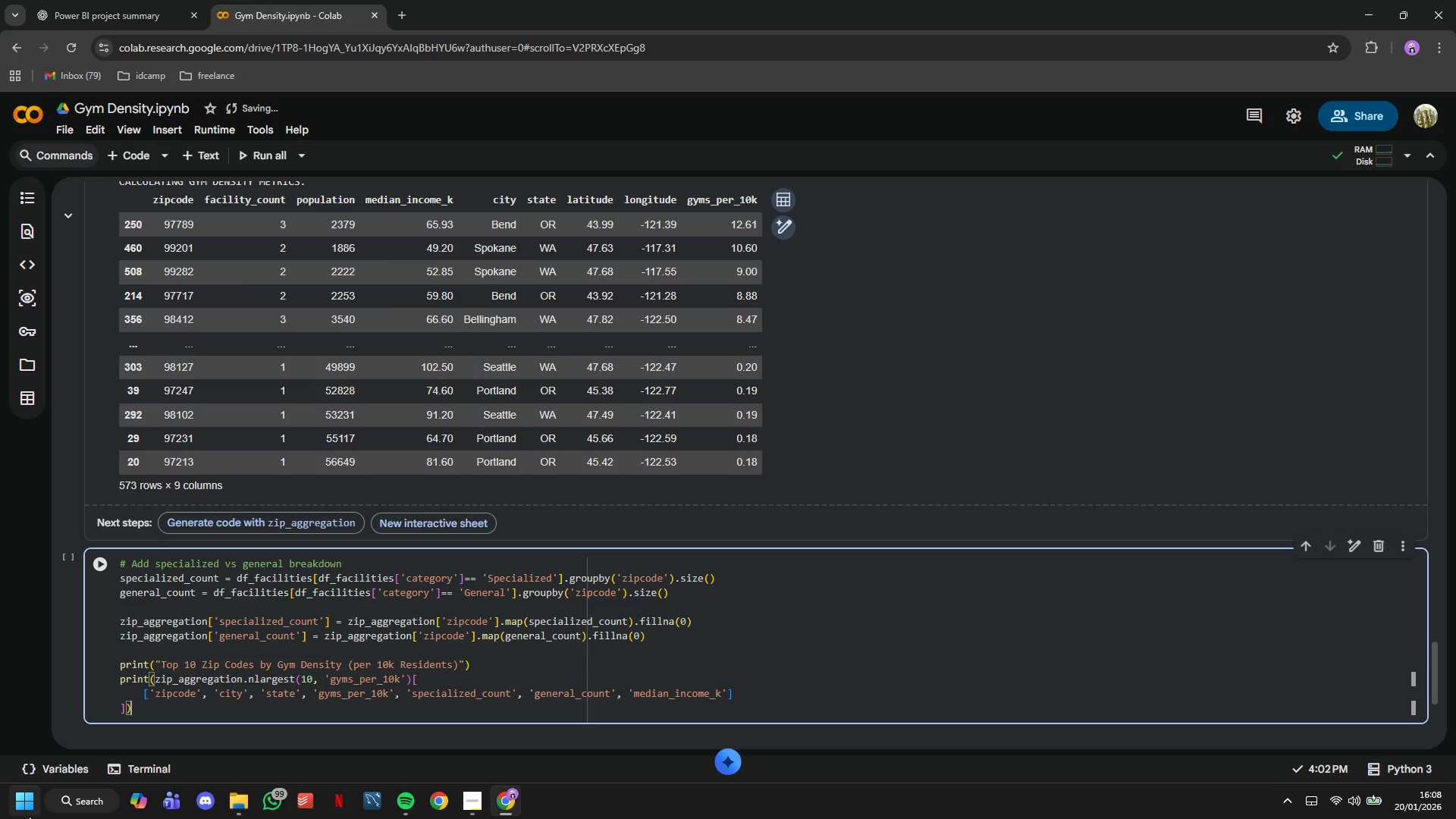 
left_click([96, 563])
 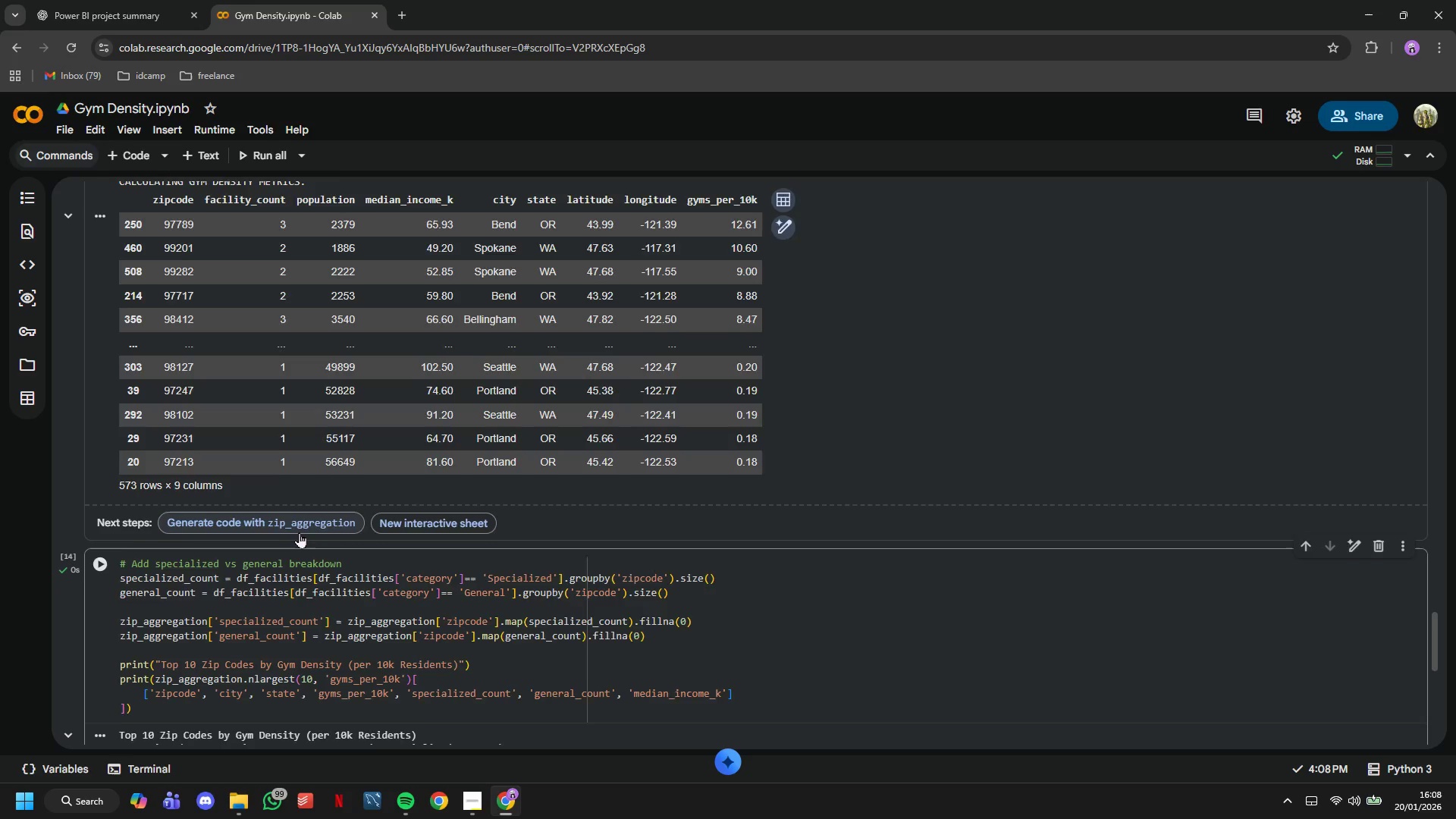 
scroll: coordinate [299, 532], scroll_direction: down, amount: 4.0
 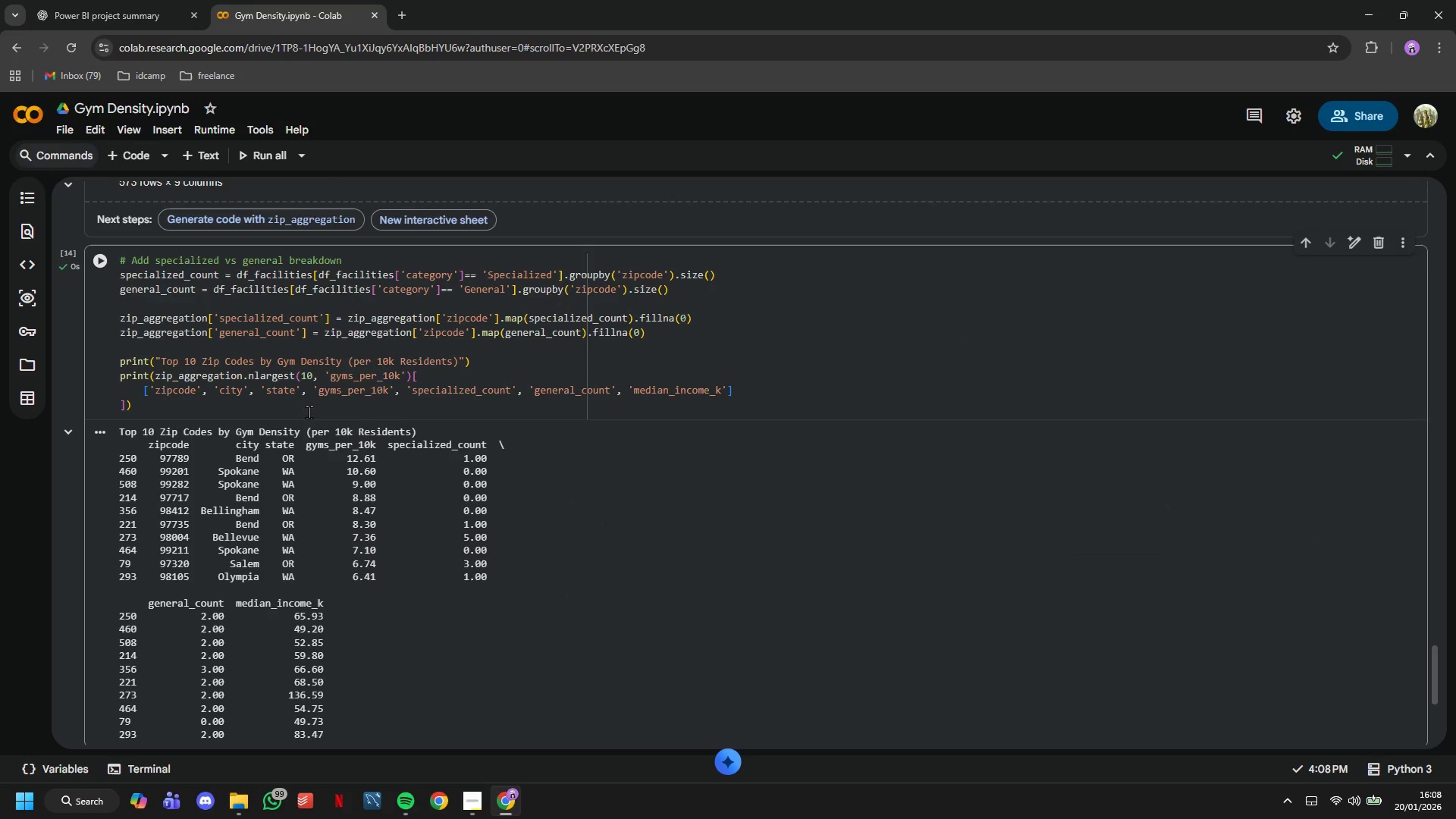 
left_click_drag(start_coordinate=[292, 407], to_coordinate=[93, 366])
 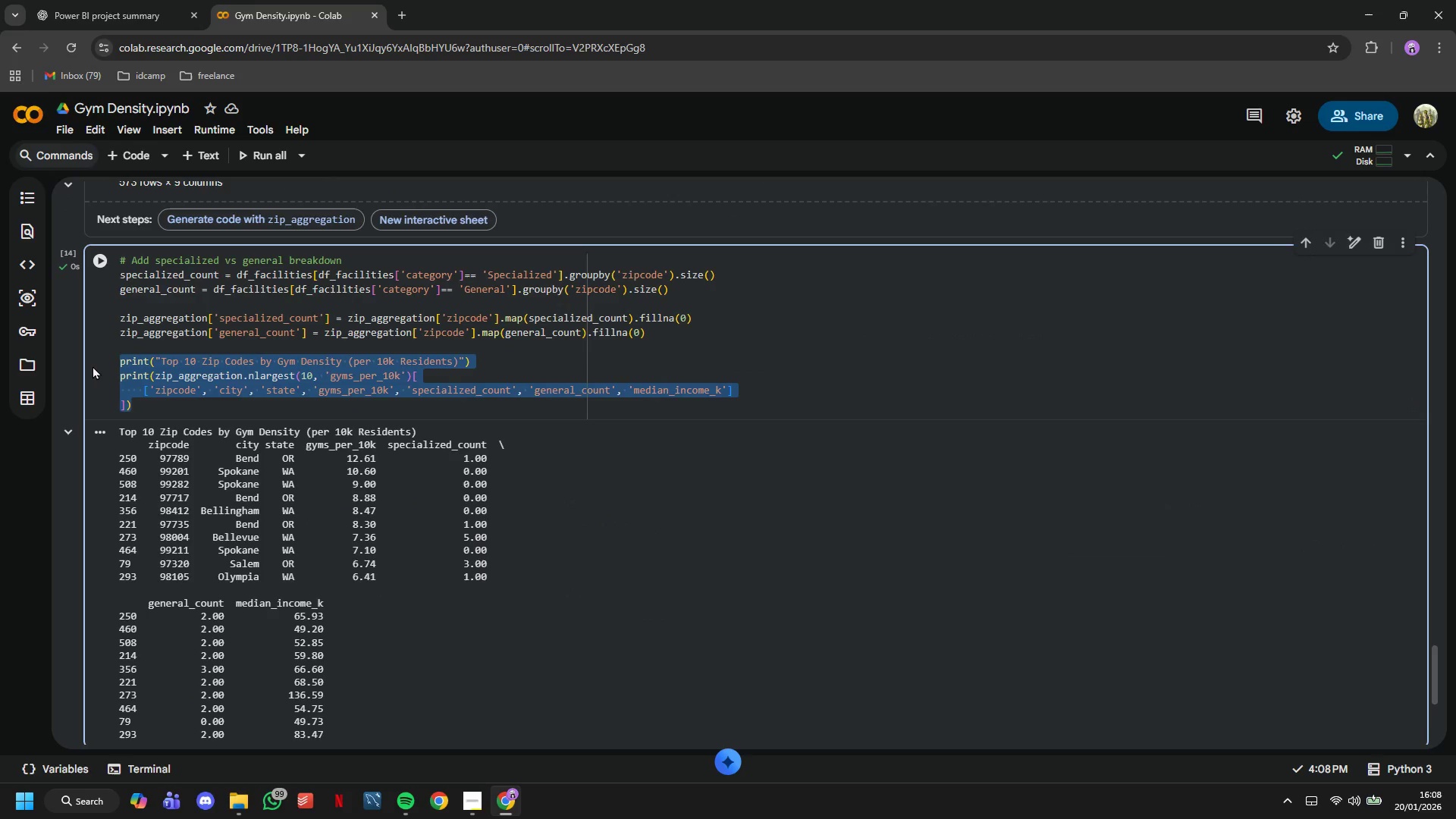 
key(Control+C)
 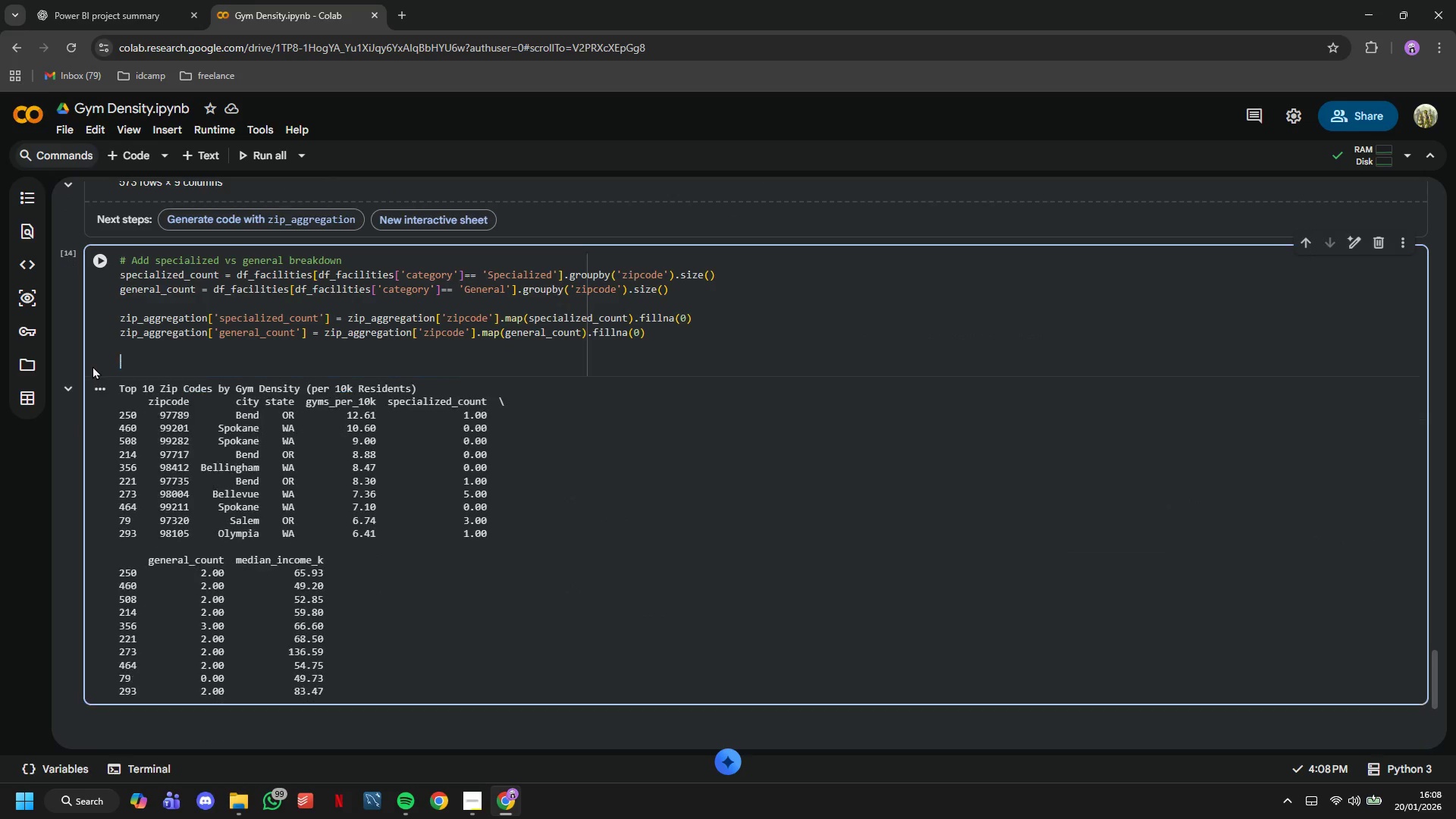 
key(Backspace)
 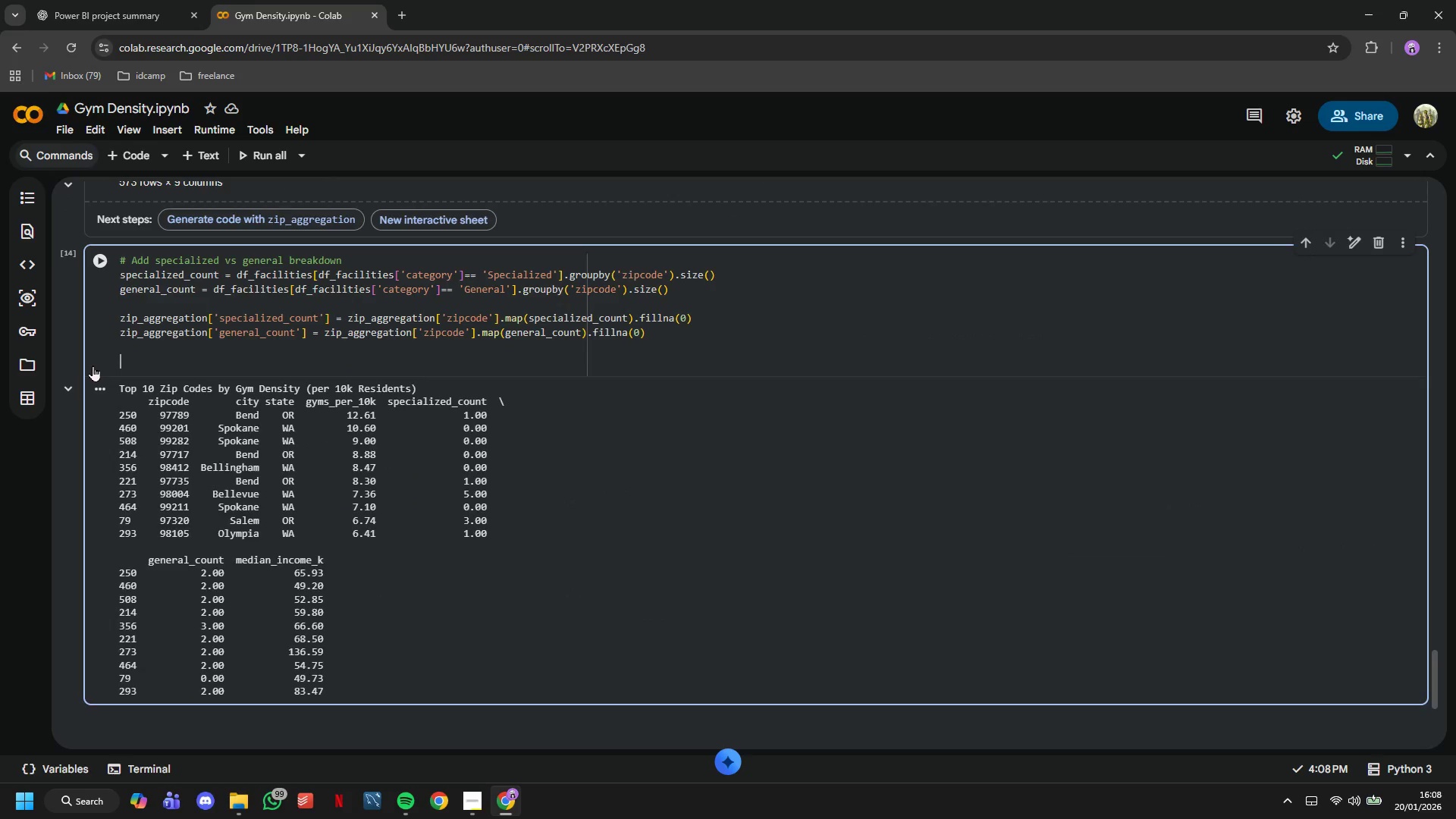 
key(Backspace)
 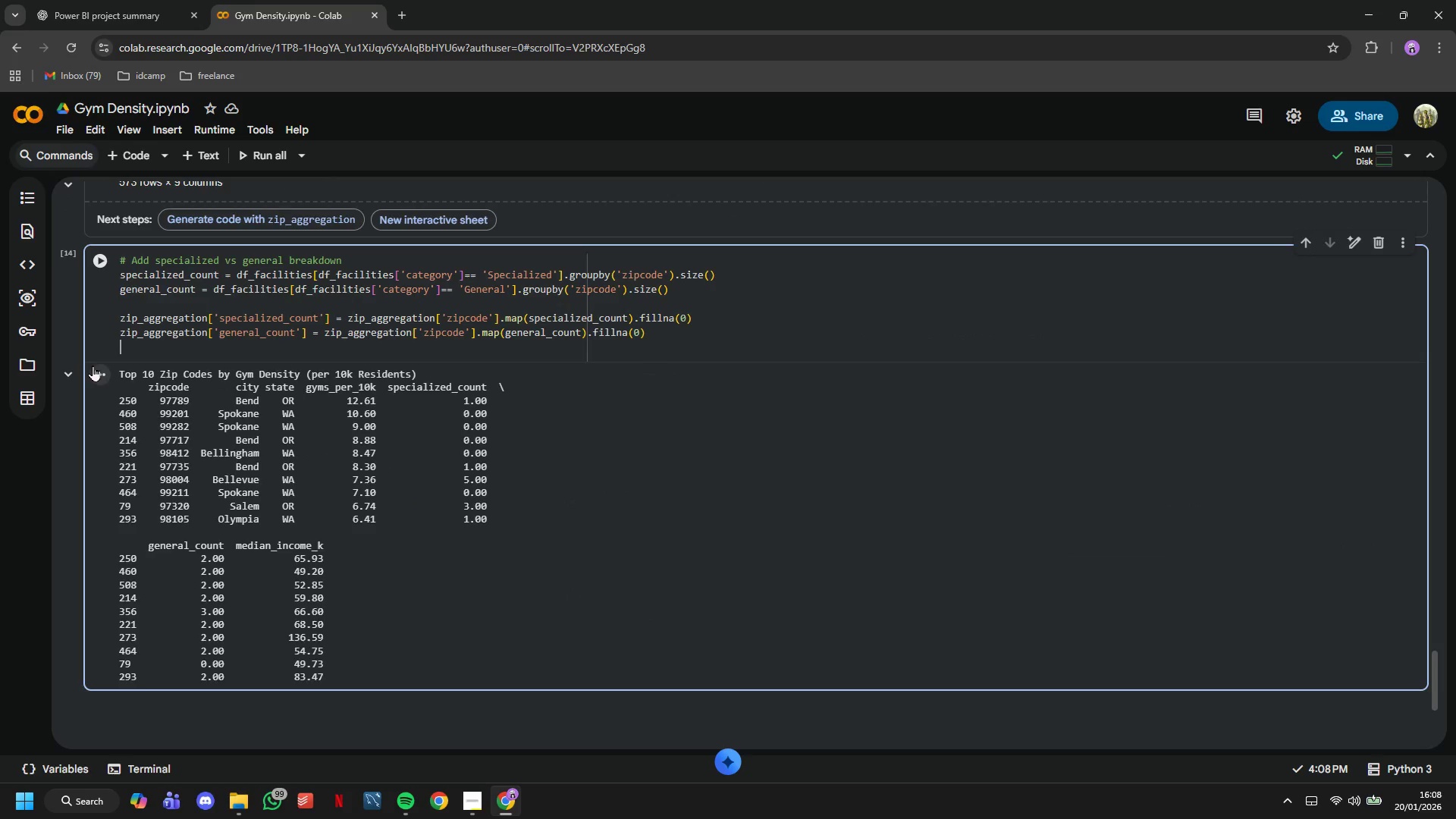 
key(Backspace)
 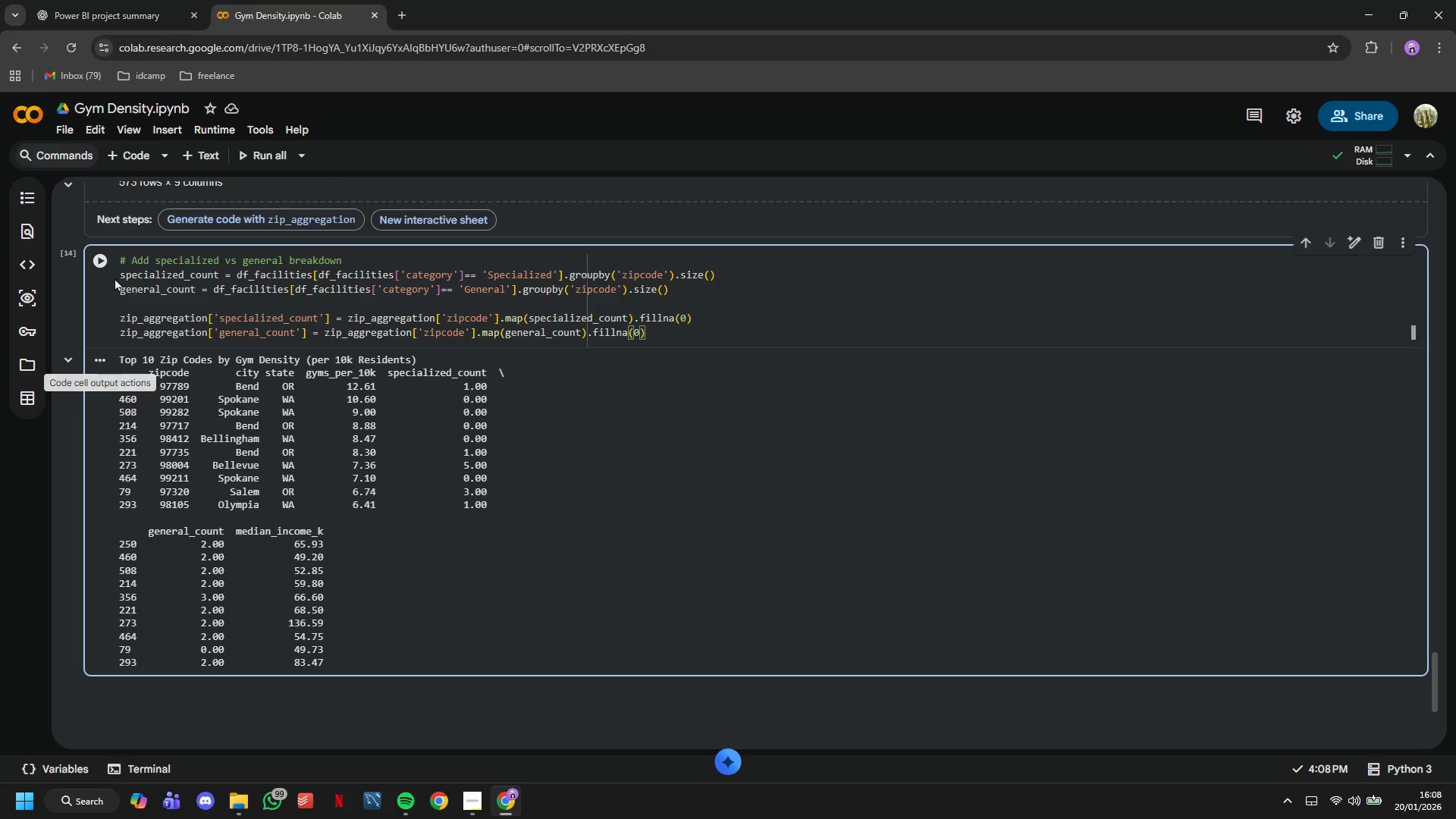 
left_click([112, 250])
 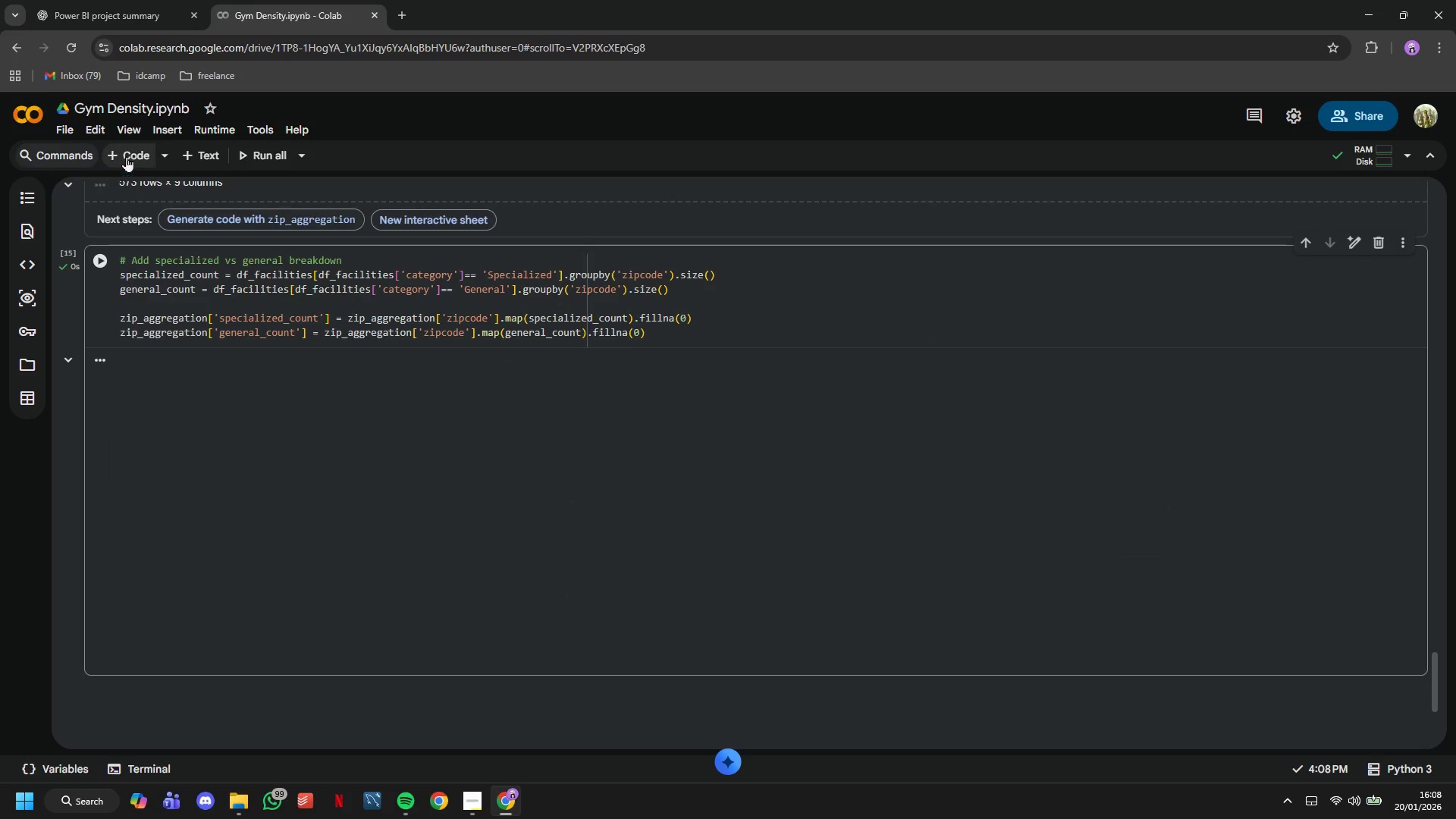 
left_click([126, 155])
 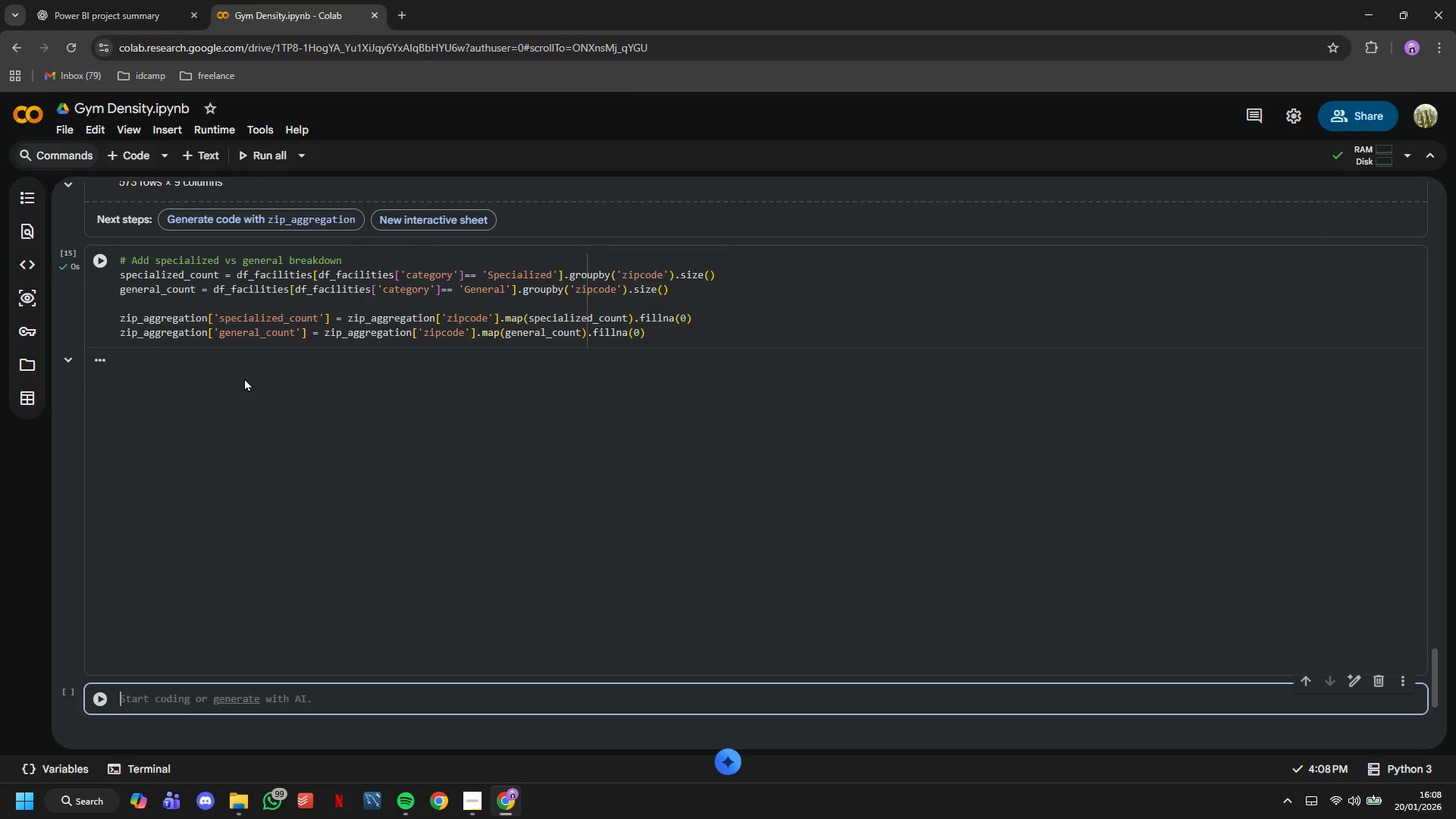 
key(Control+V)
 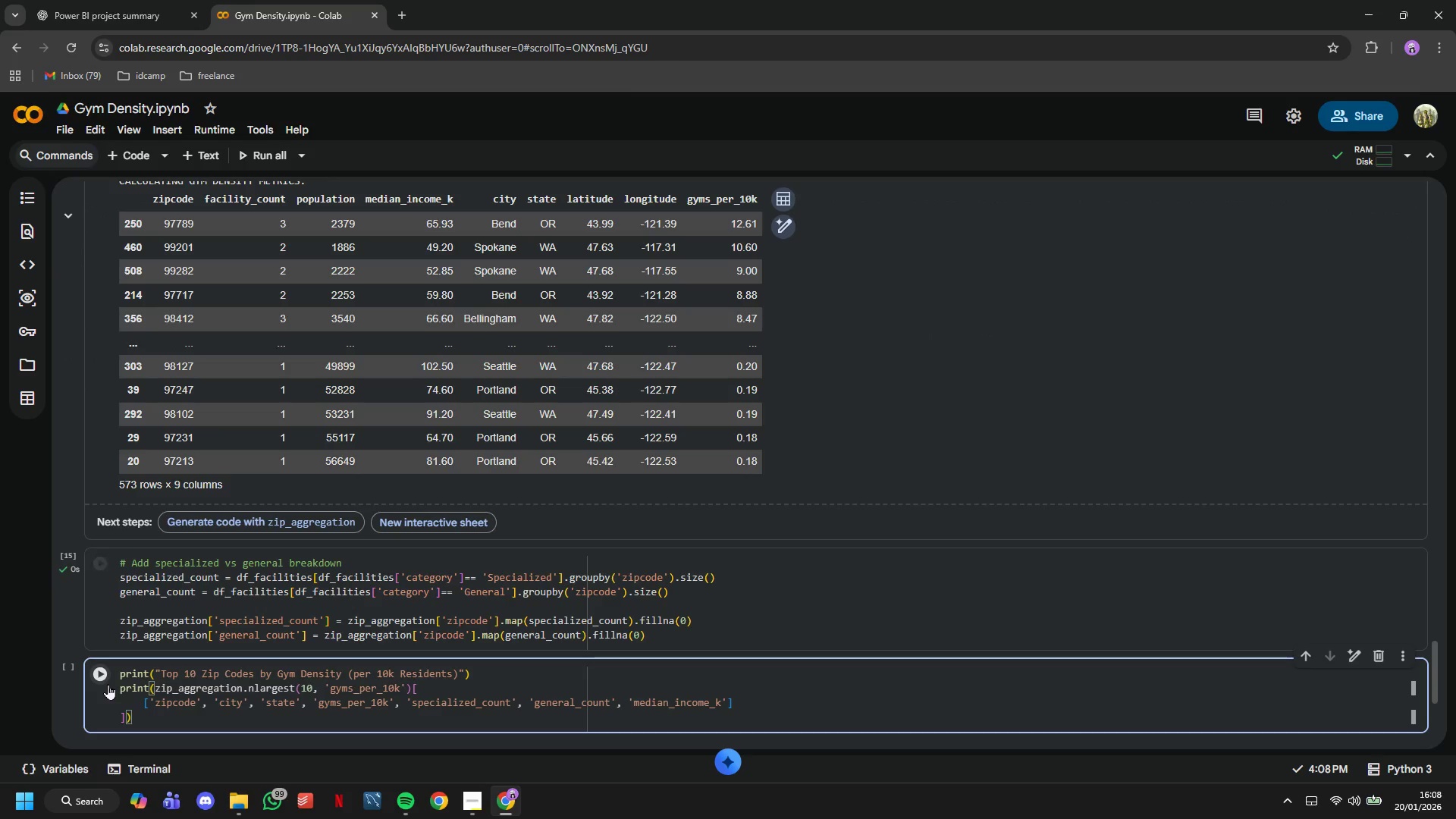 
left_click([105, 681])
 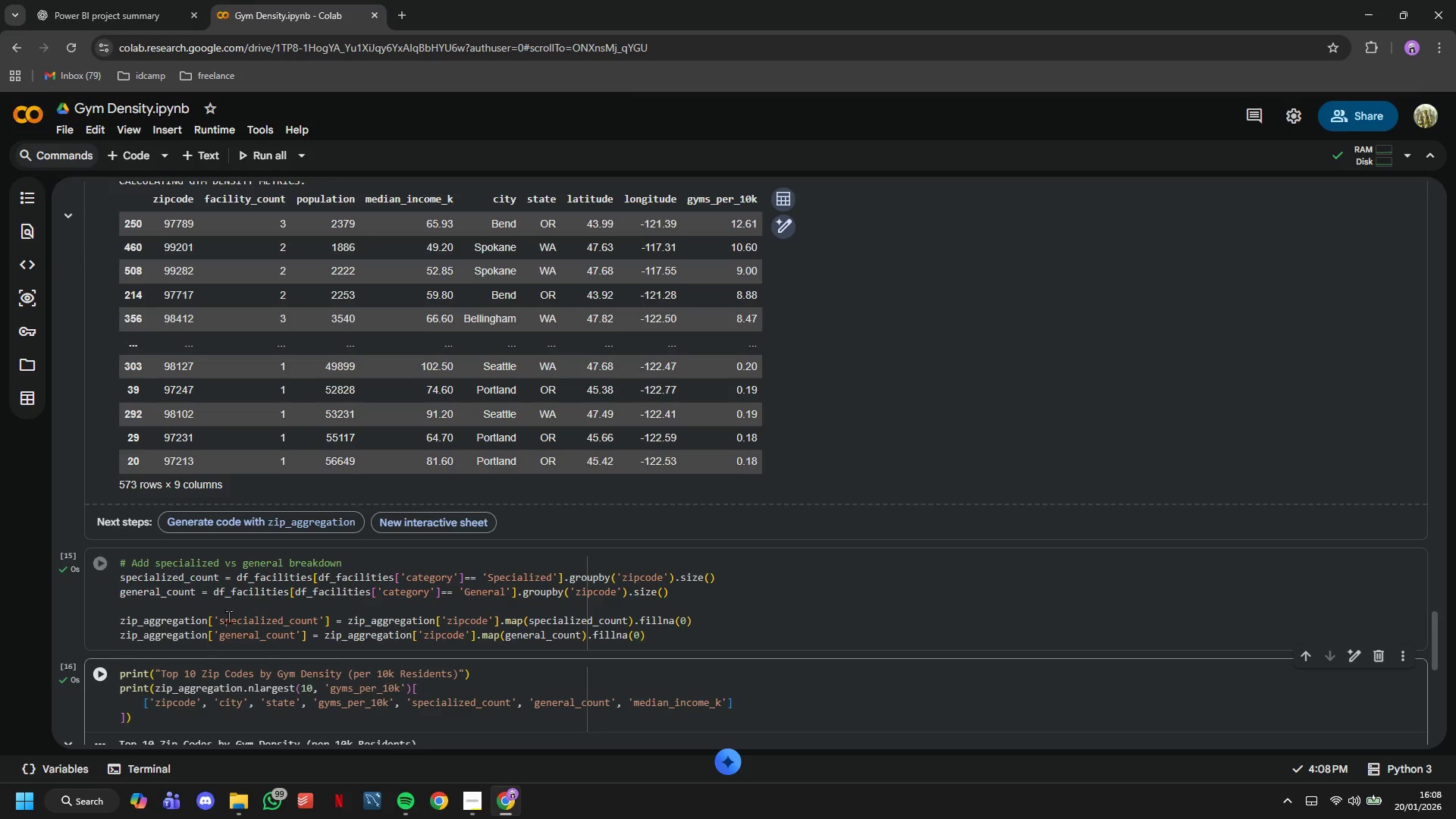 
scroll: coordinate [338, 519], scroll_direction: down, amount: 2.0
 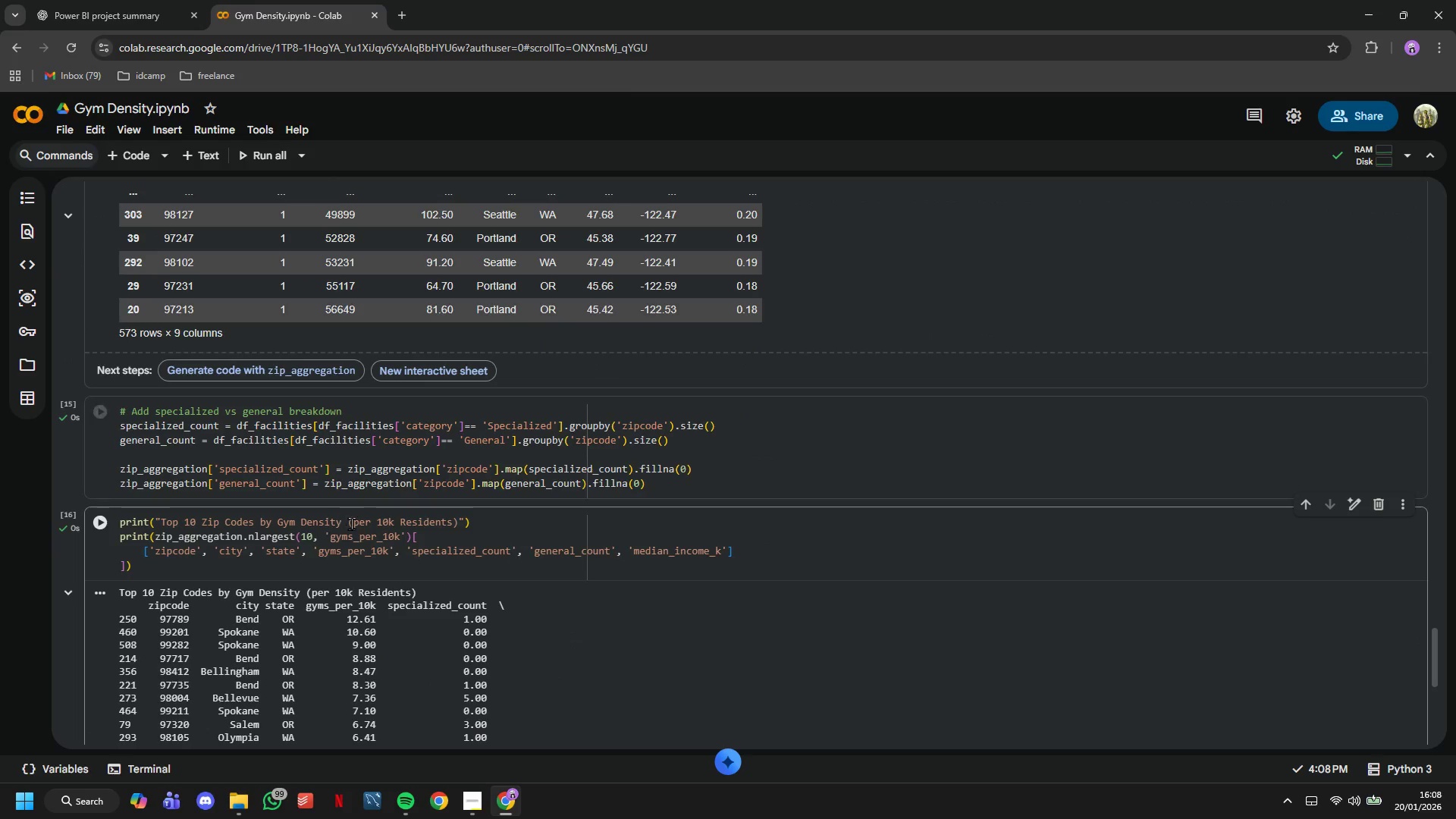 
hold_key(key=ControlLeft, duration=0.69)
left_click([369, 538])
 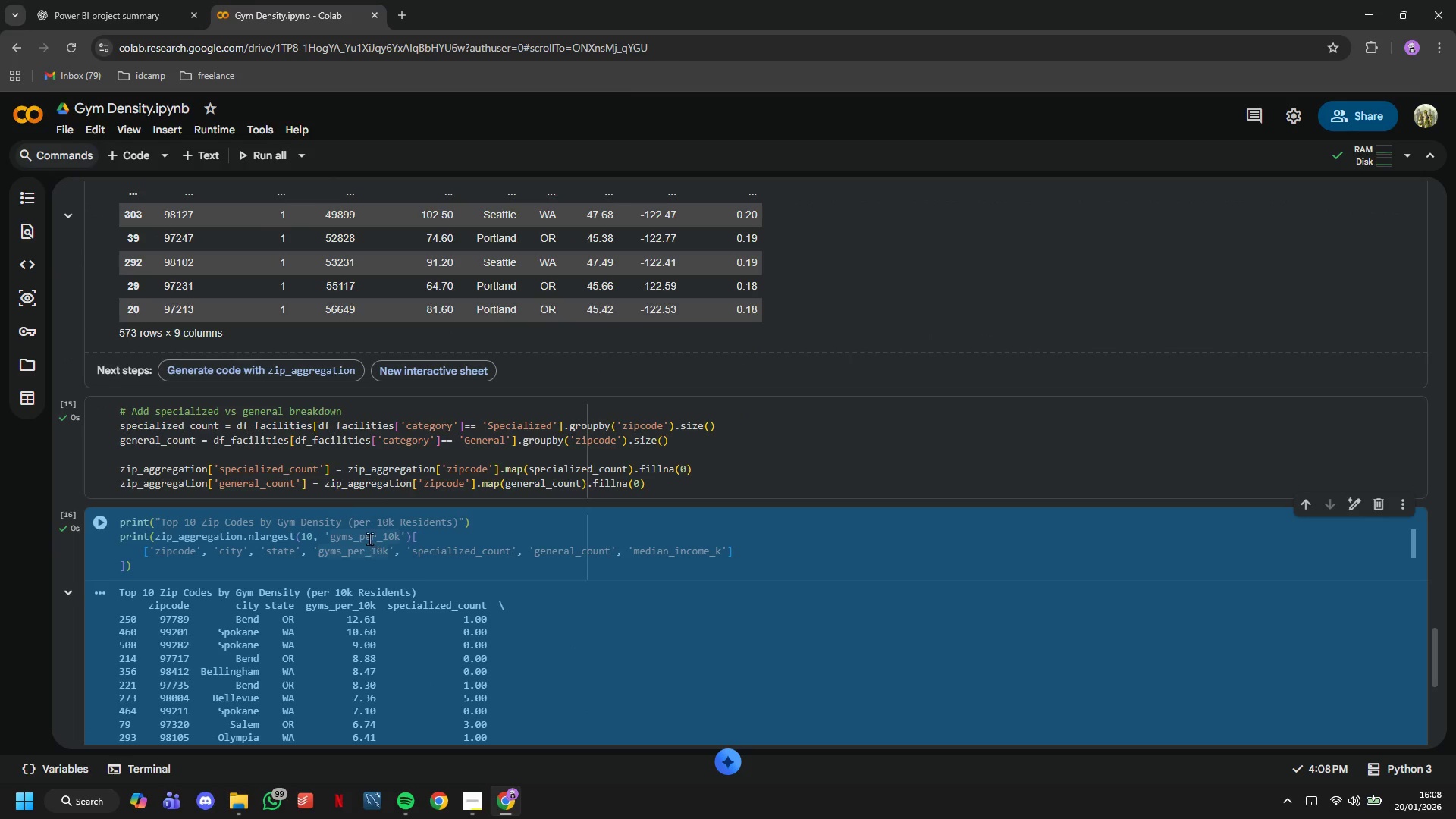 
left_click([369, 538])
 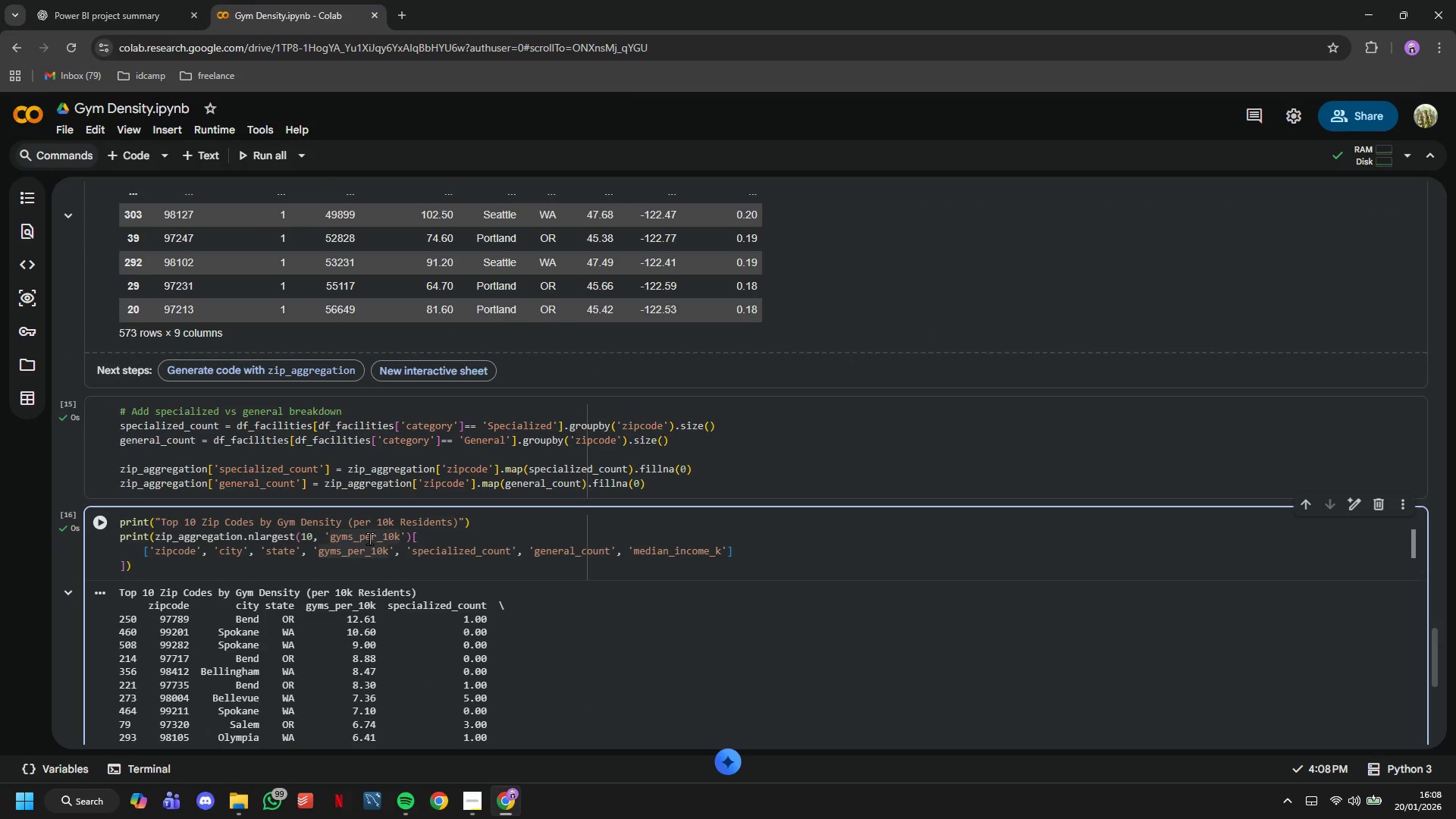 
key(Control+A)
 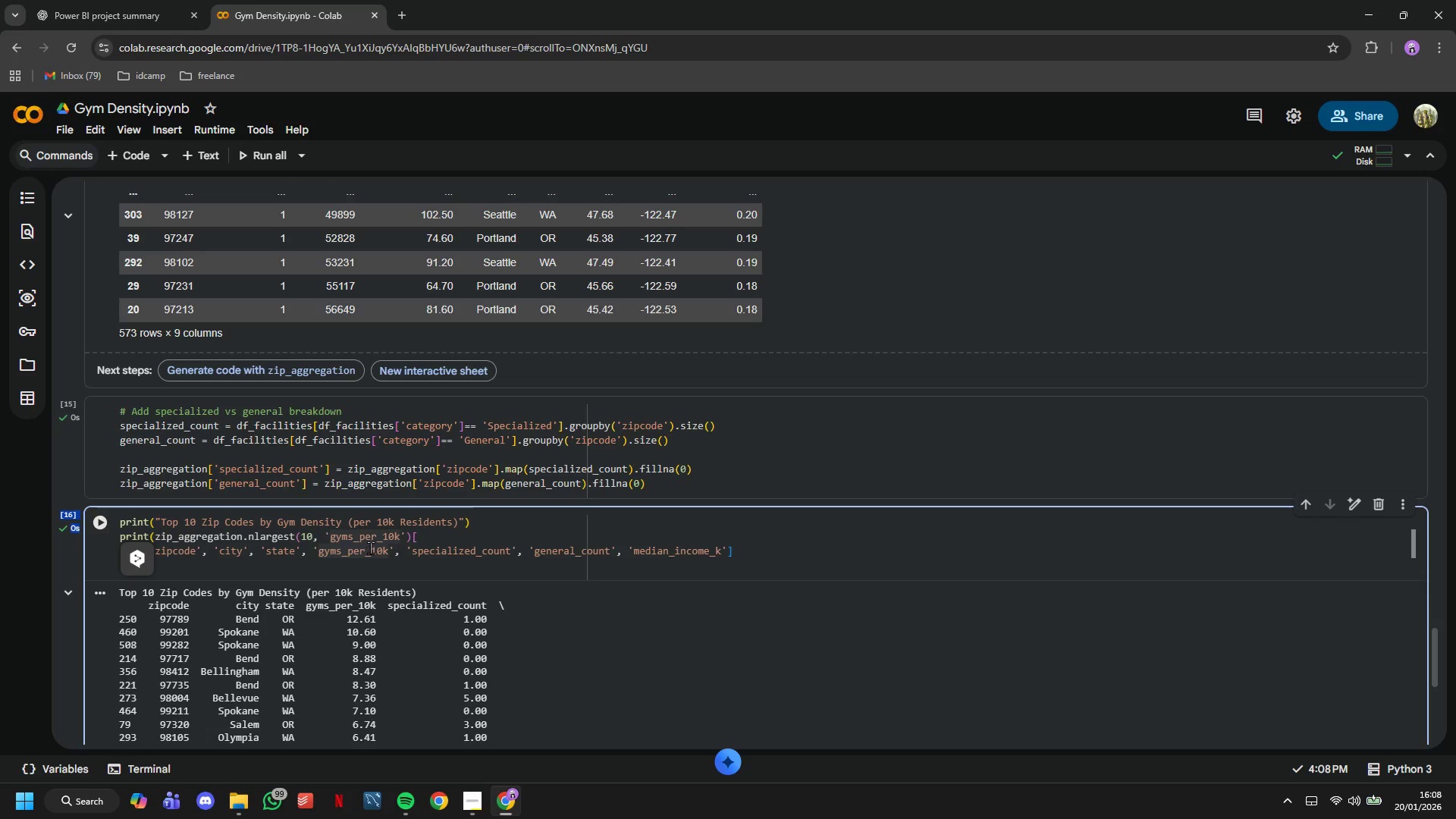 
left_click([370, 548])
 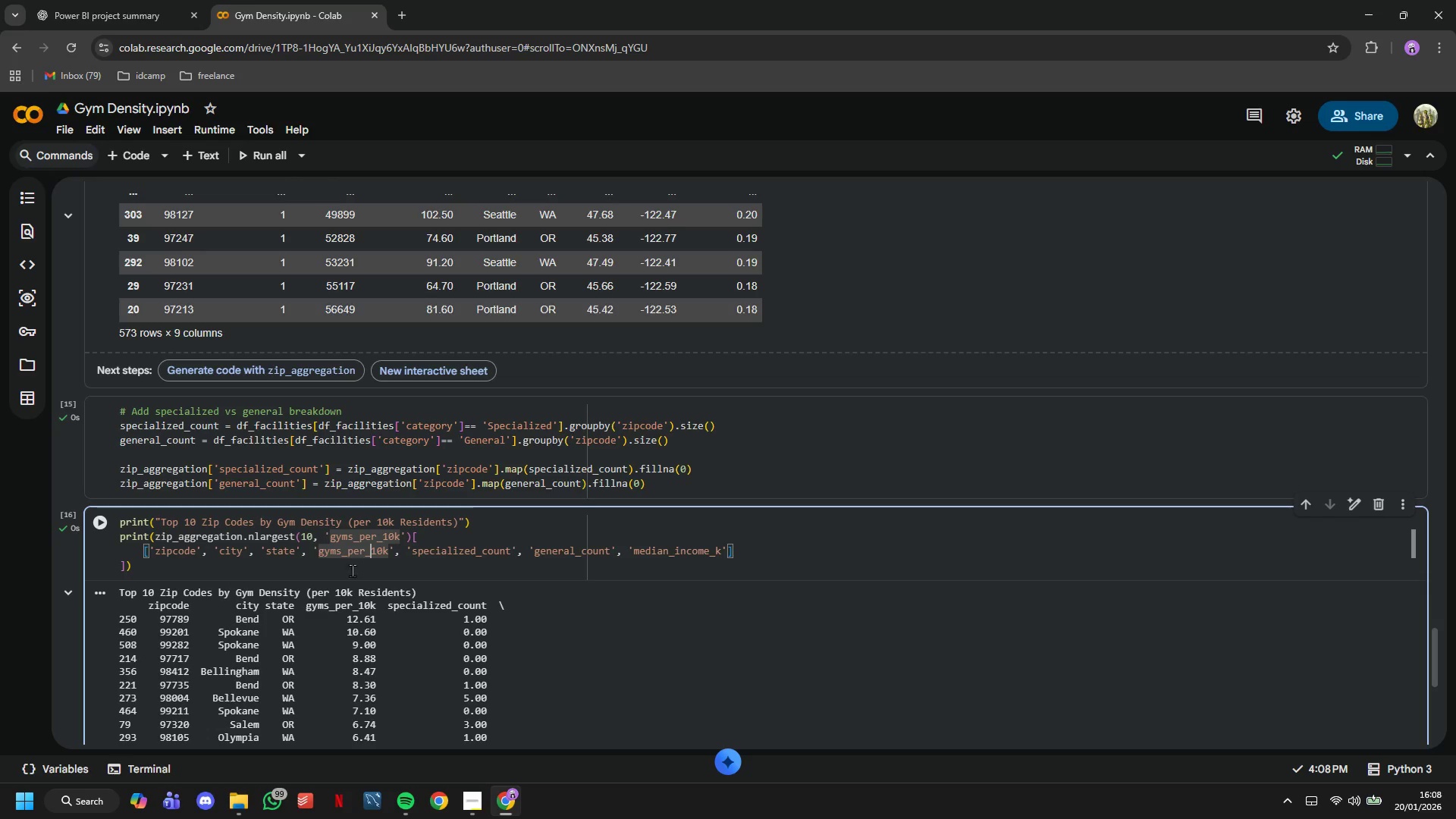 
left_click([352, 571])
 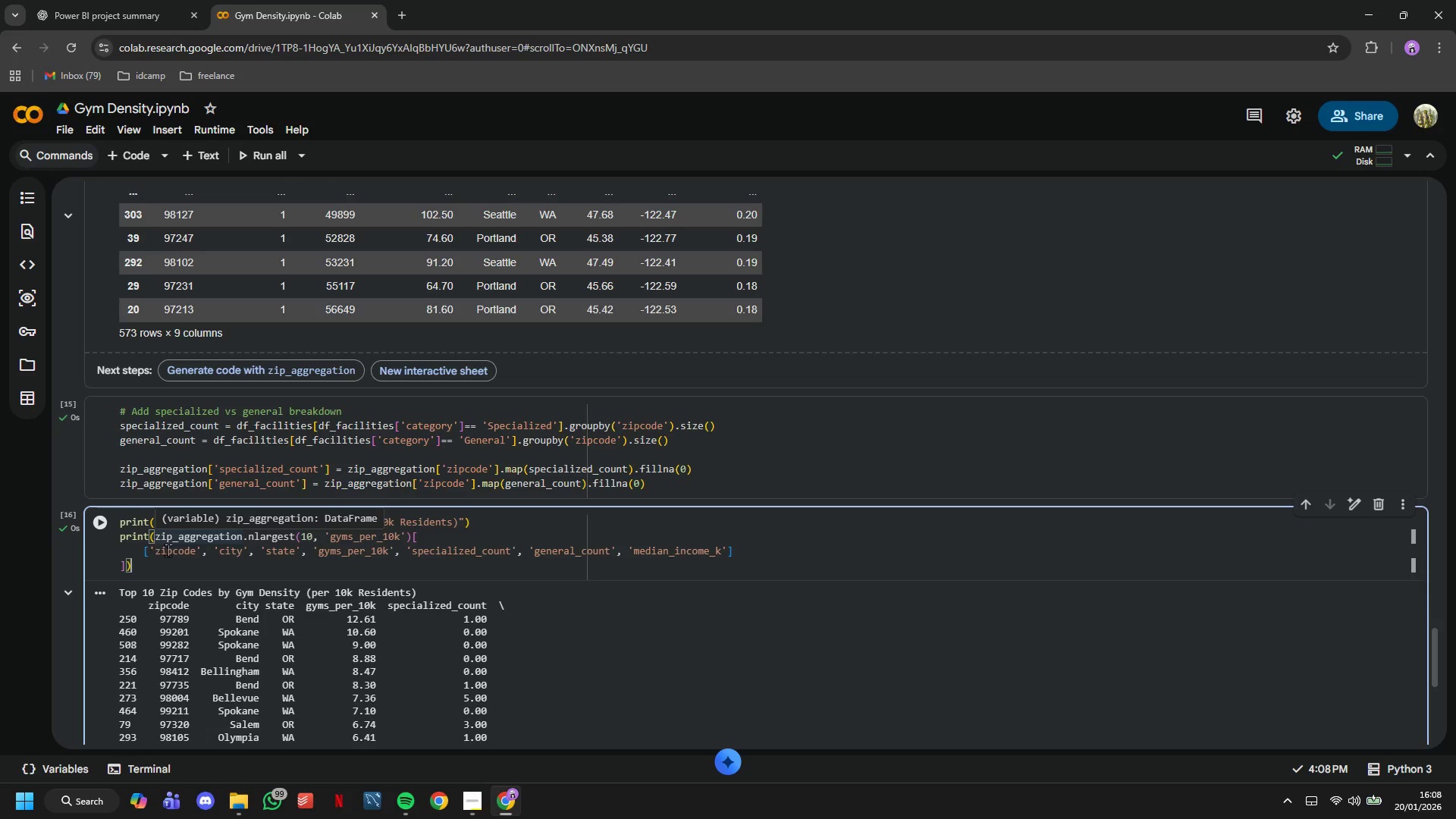 
wait(5.86)
 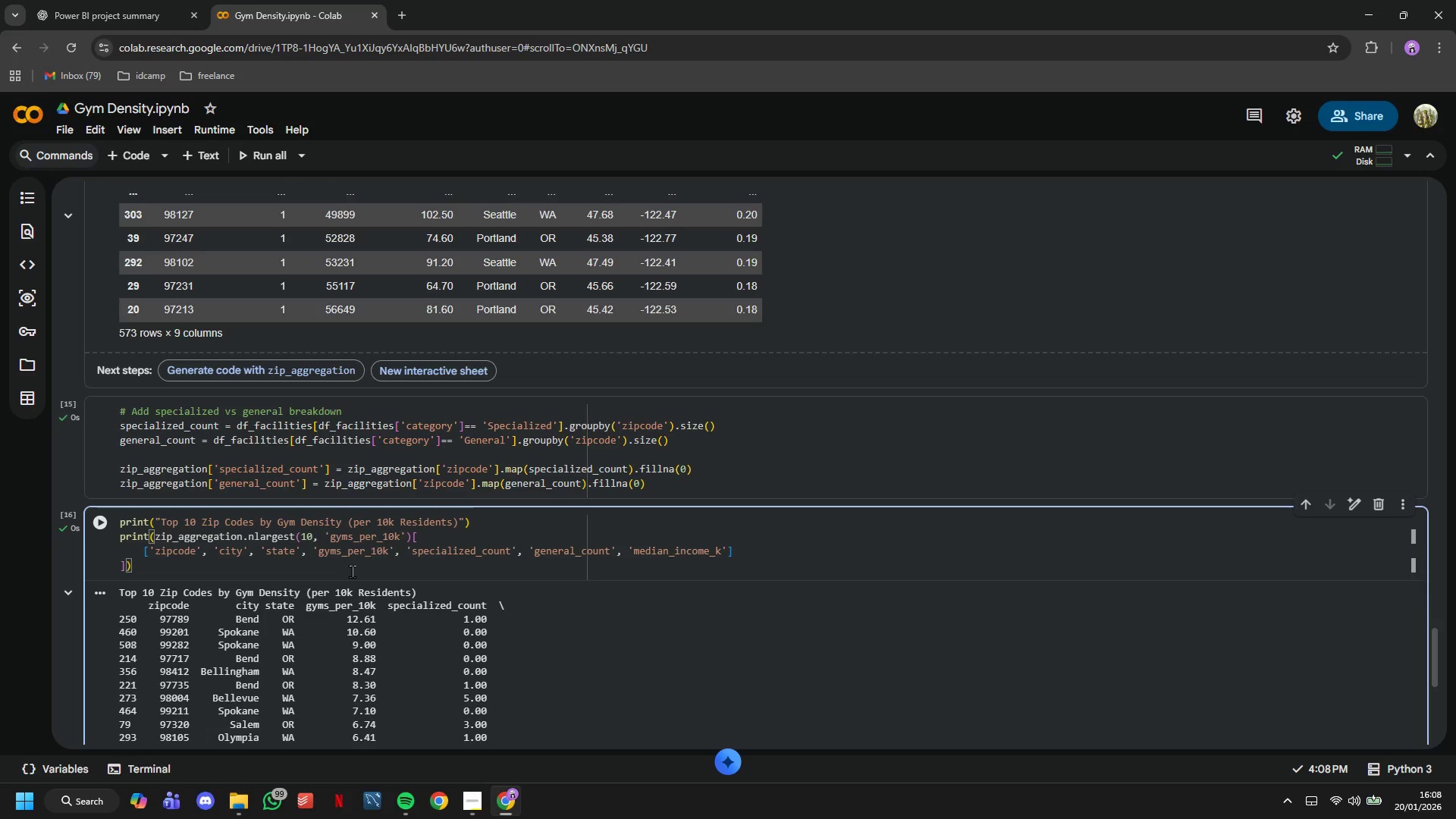 
left_click([187, 571])
 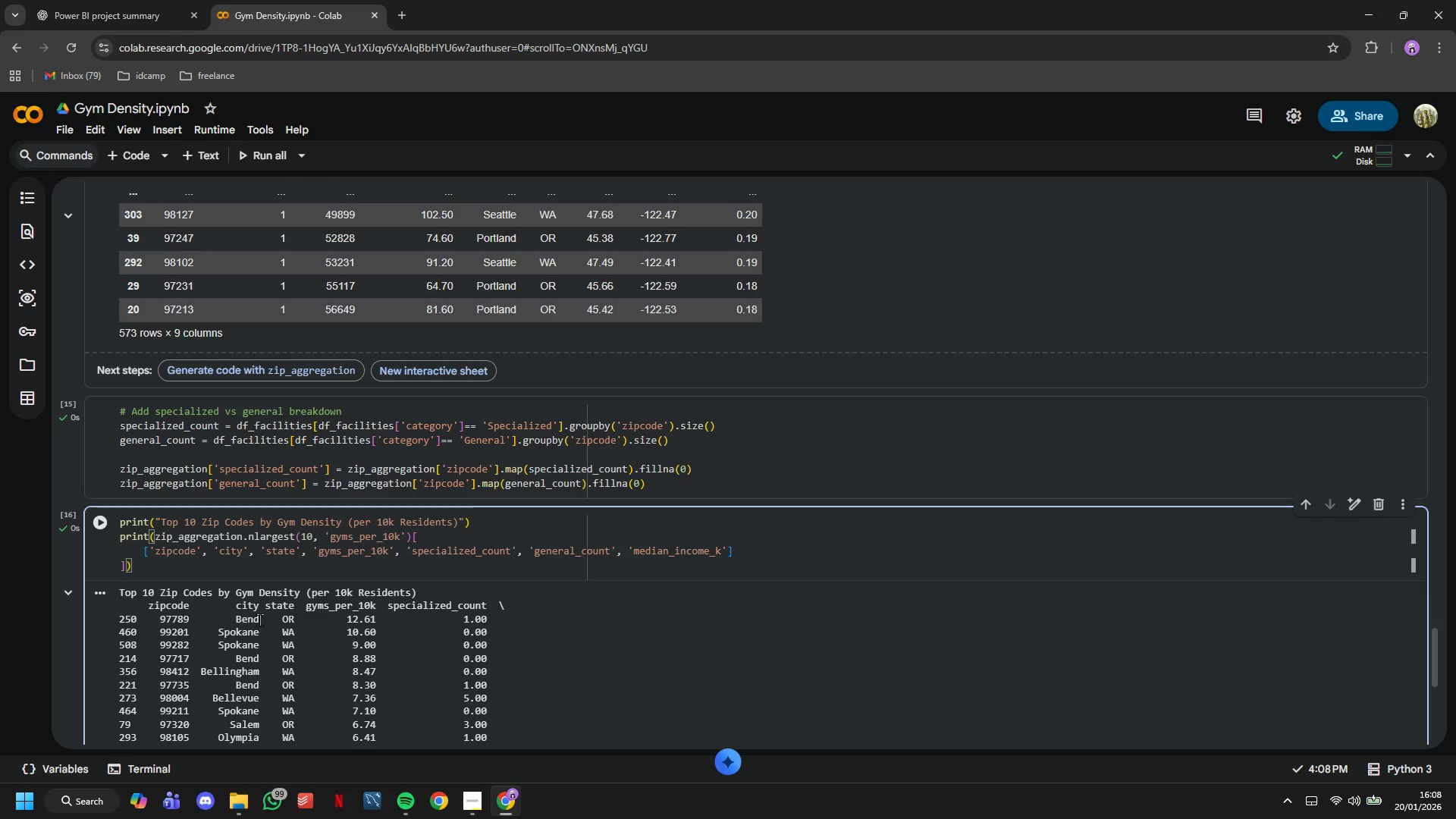 
key(Backspace)
 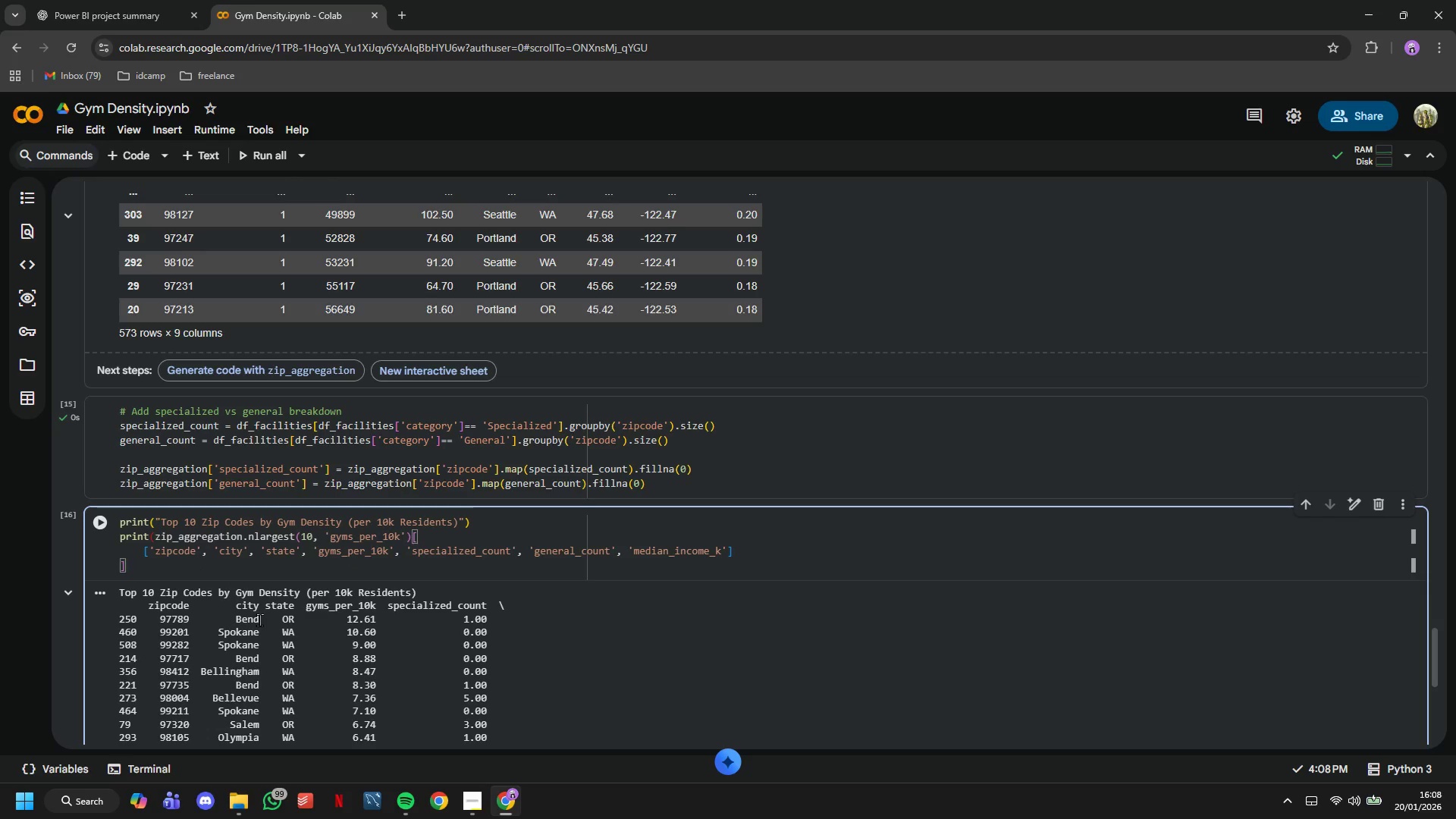 
key(ArrowUp)
 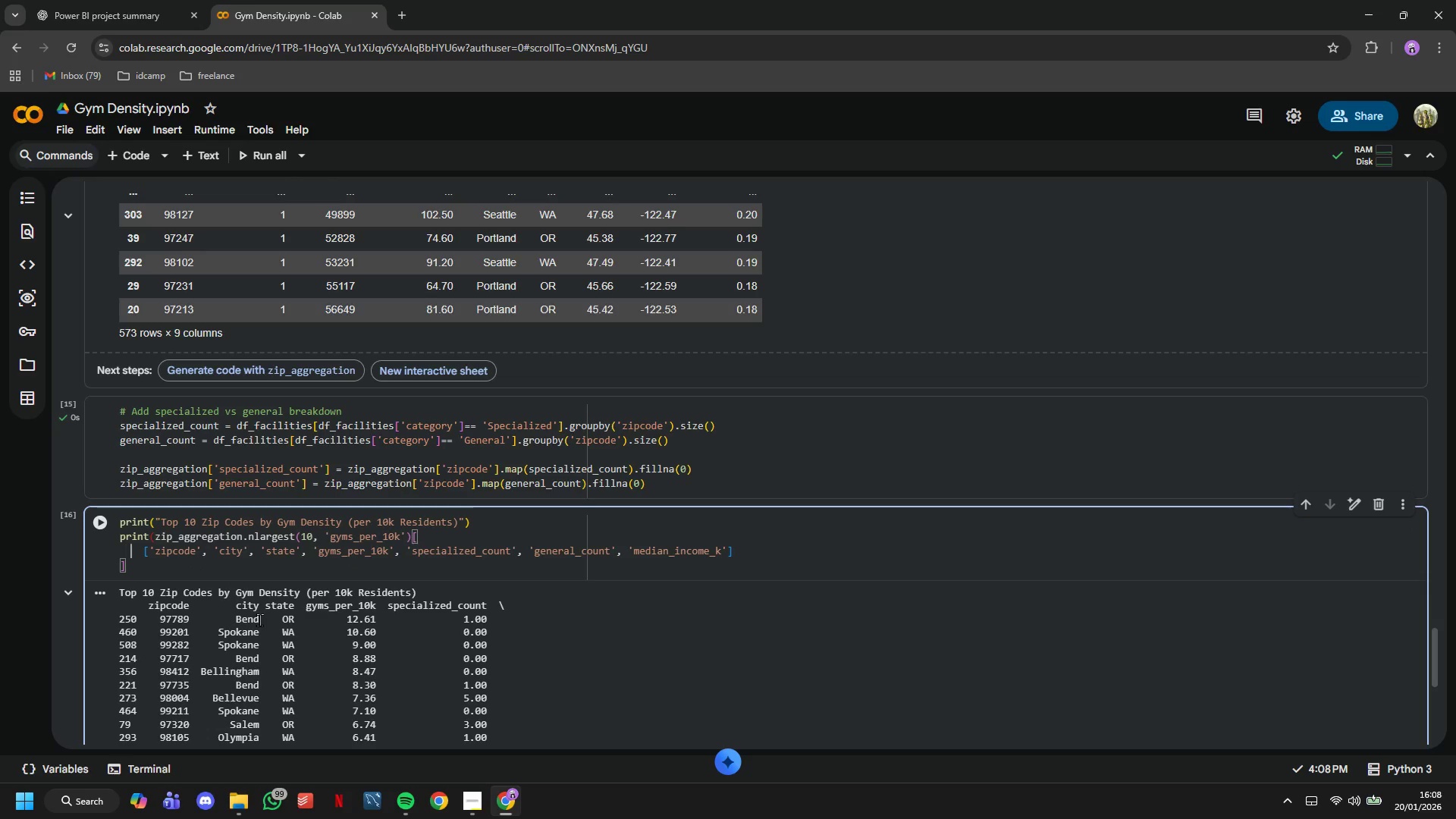 
key(ArrowRight)
 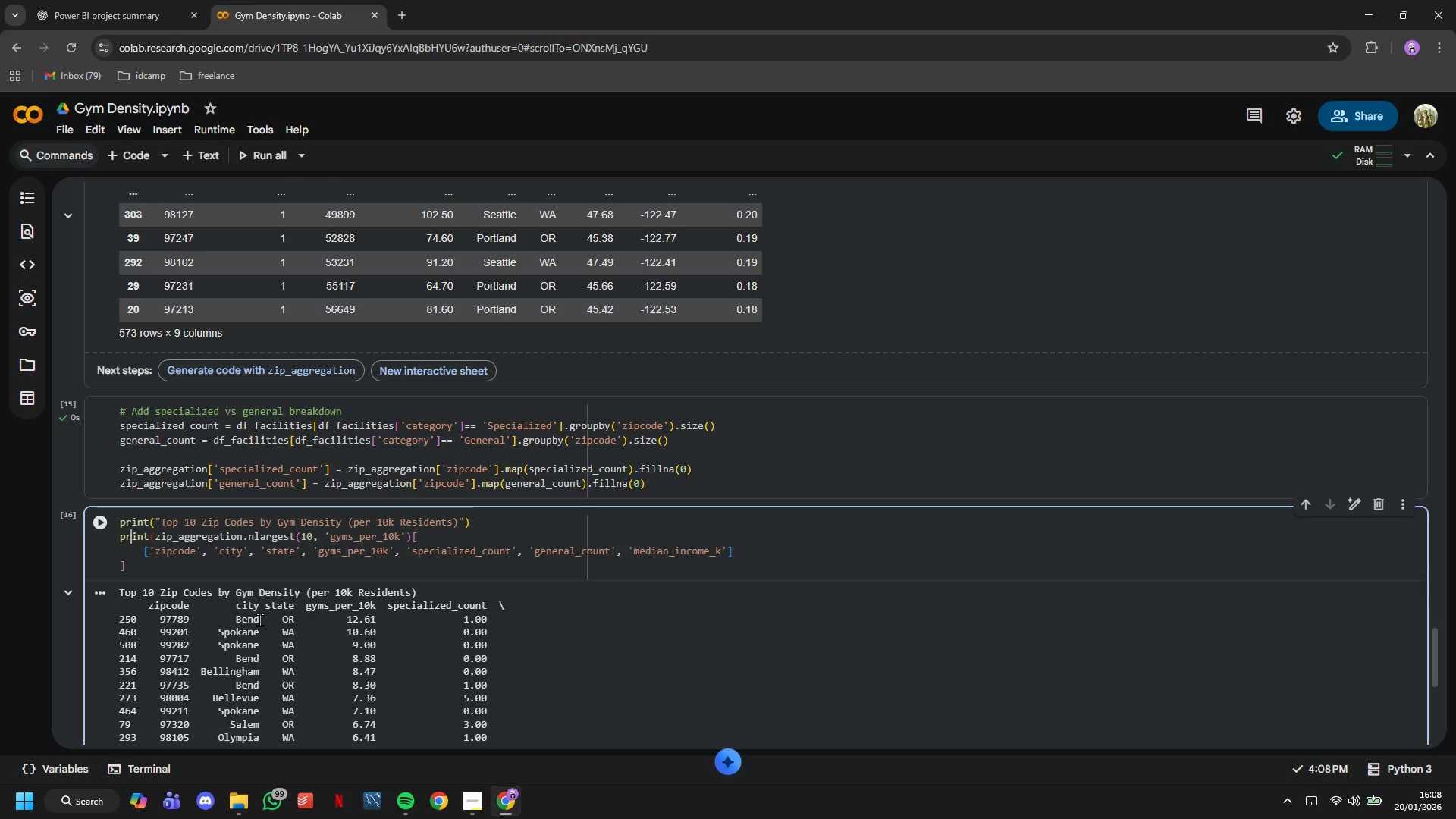 
key(ArrowUp)
 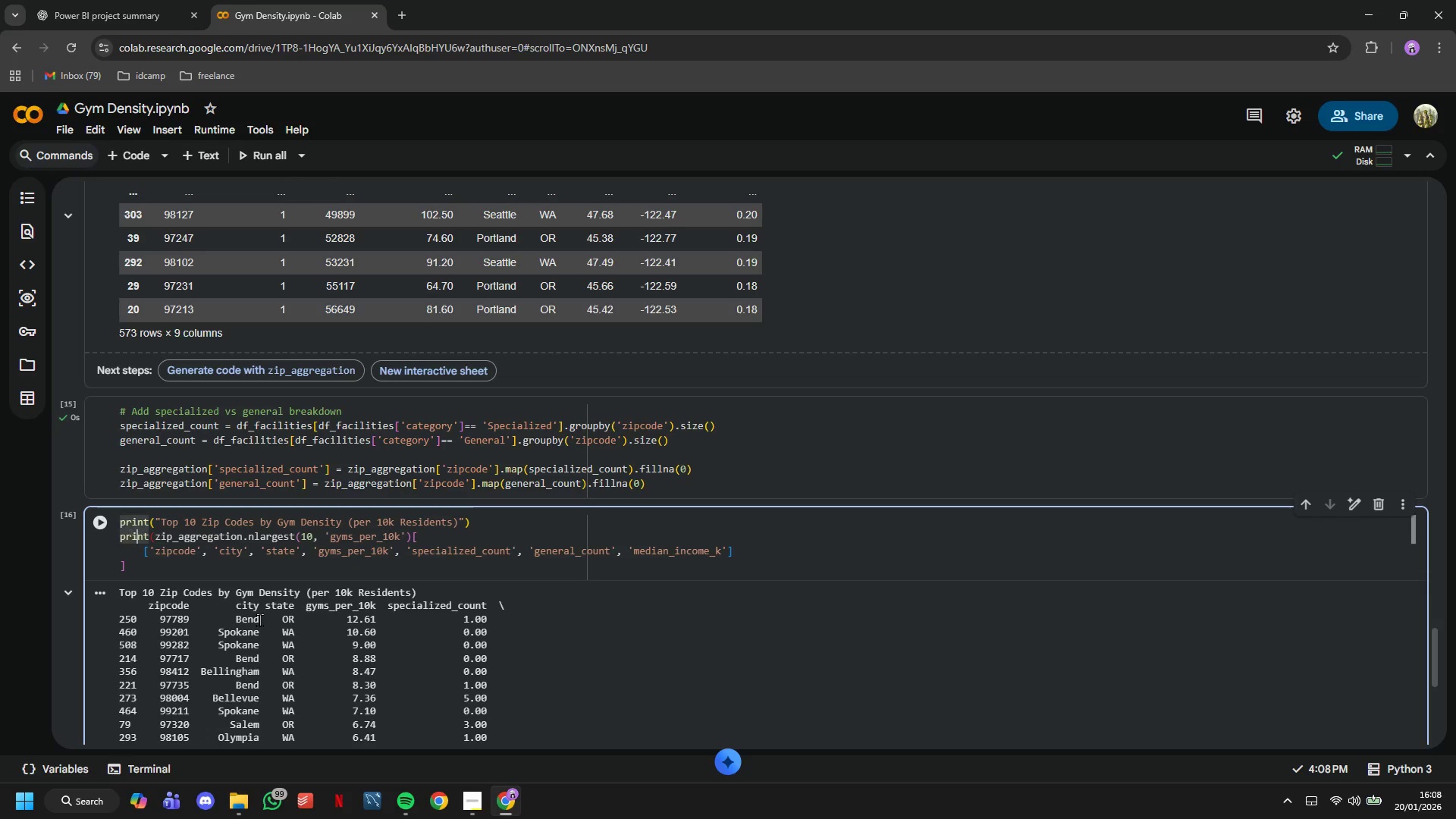 
key(ArrowRight)
 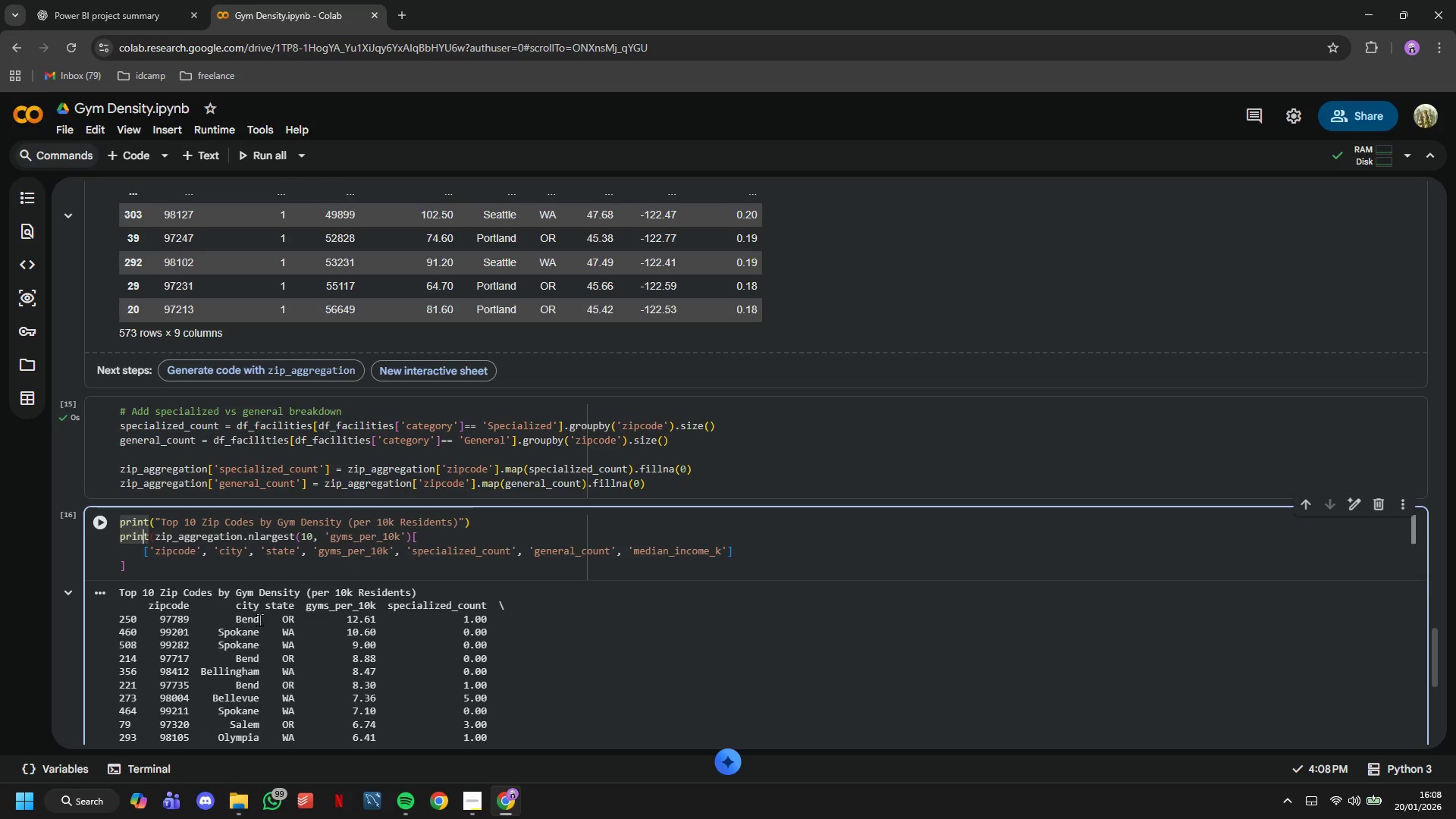 
key(ArrowRight)
 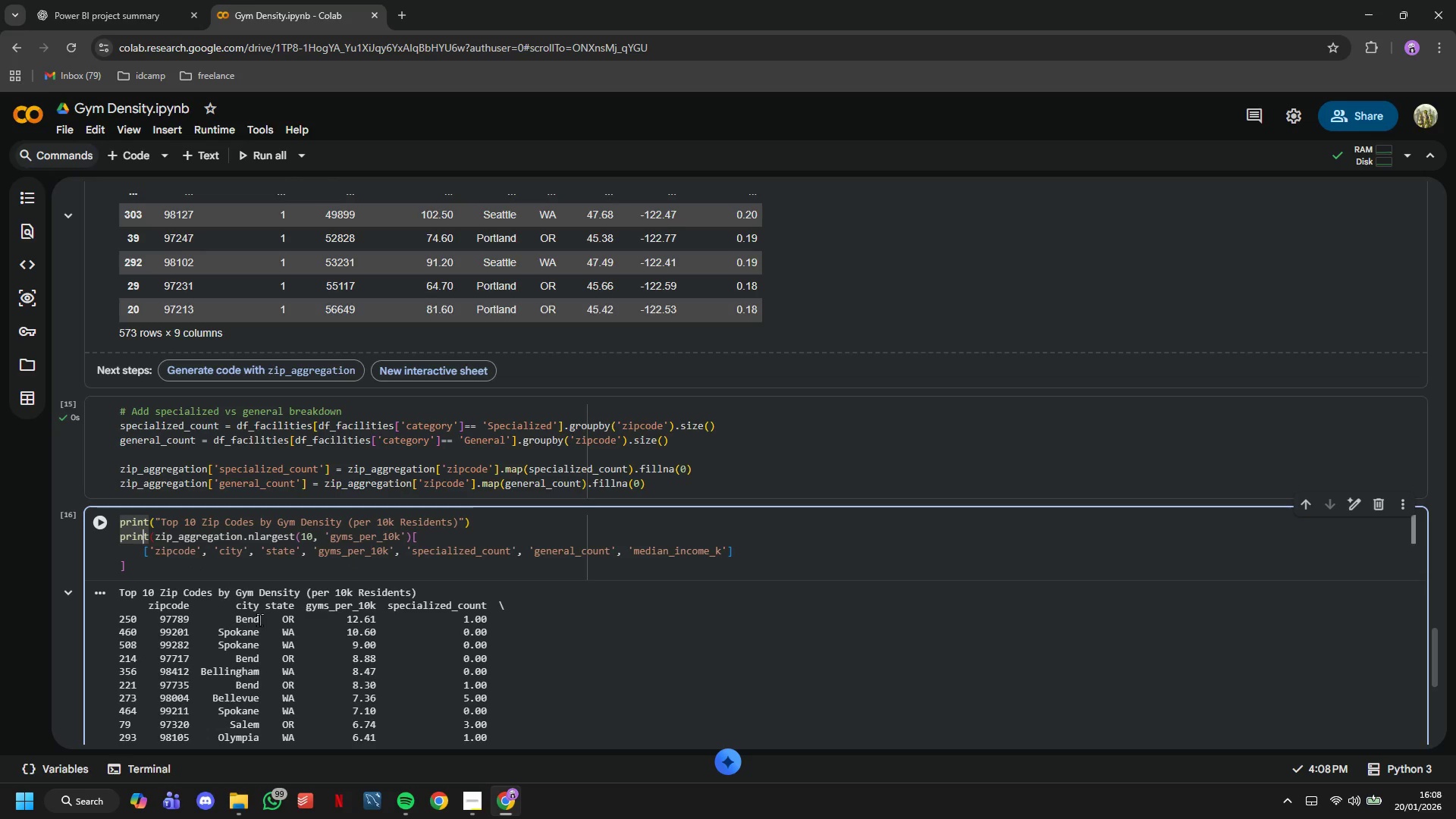 
key(ArrowRight)
 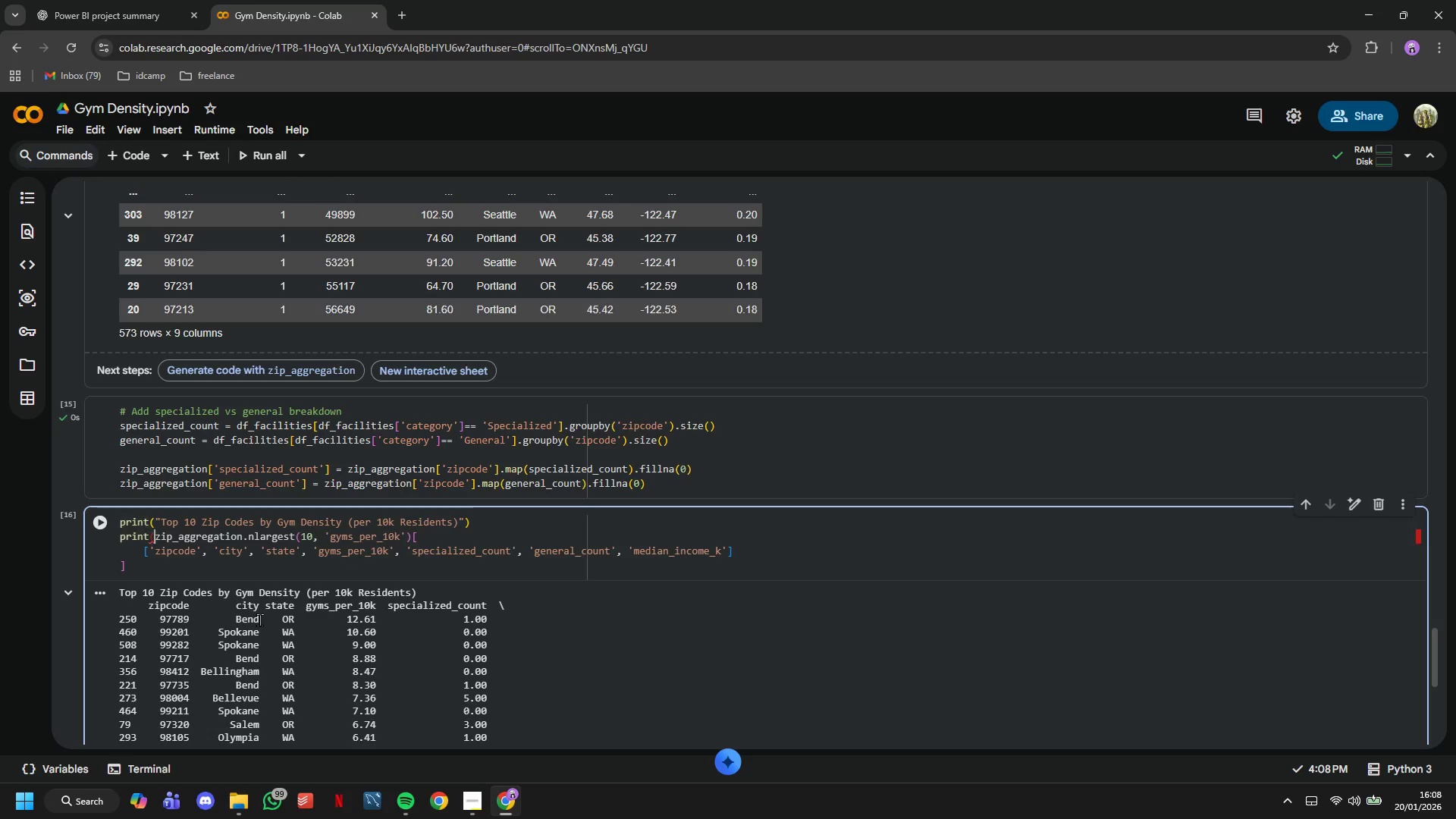 
key(ArrowRight)
 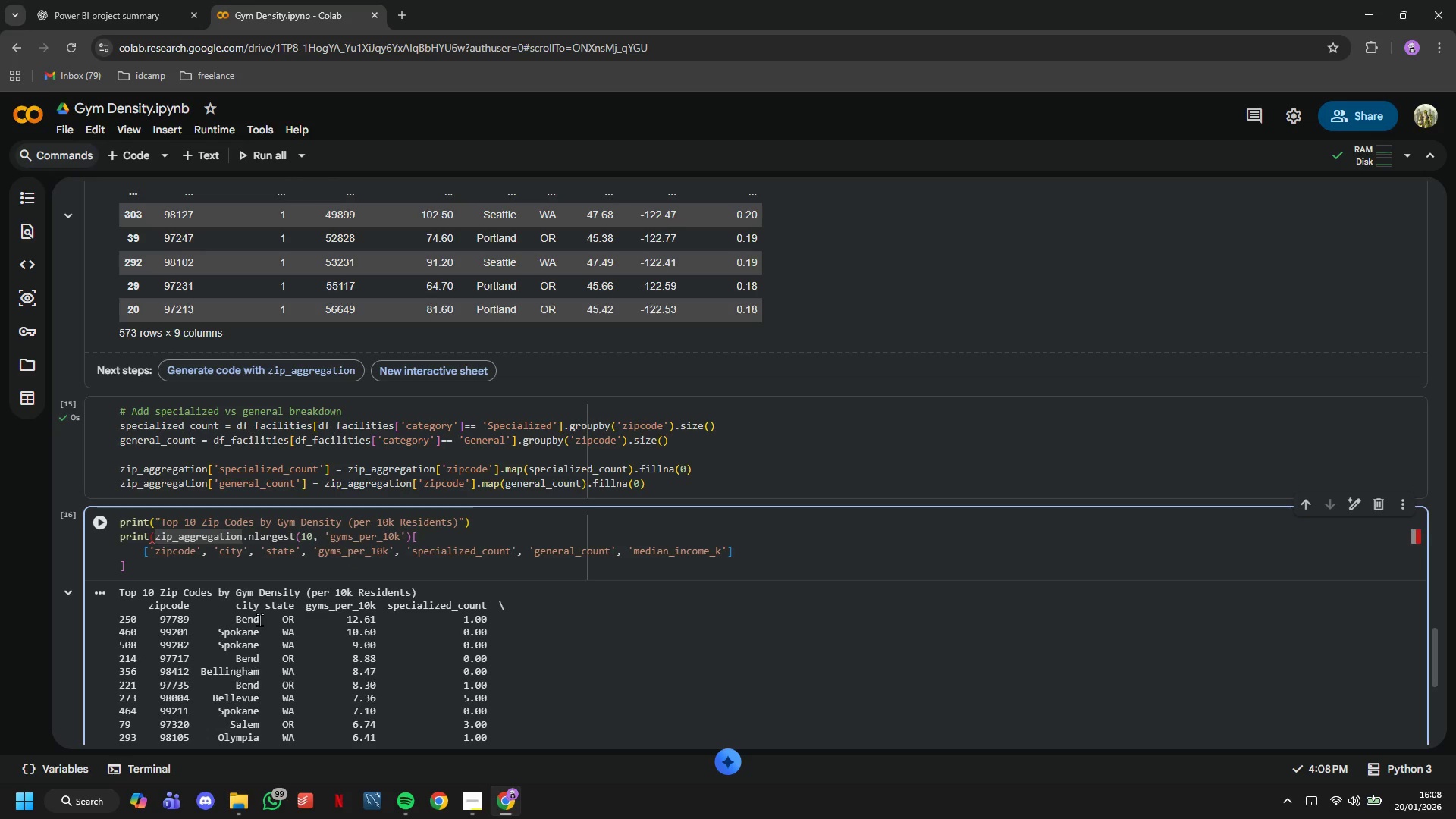 
key(Backspace)
key(Backspace)
key(Backspace)
key(Backspace)
key(Backspace)
key(Backspace)
type(top = )
 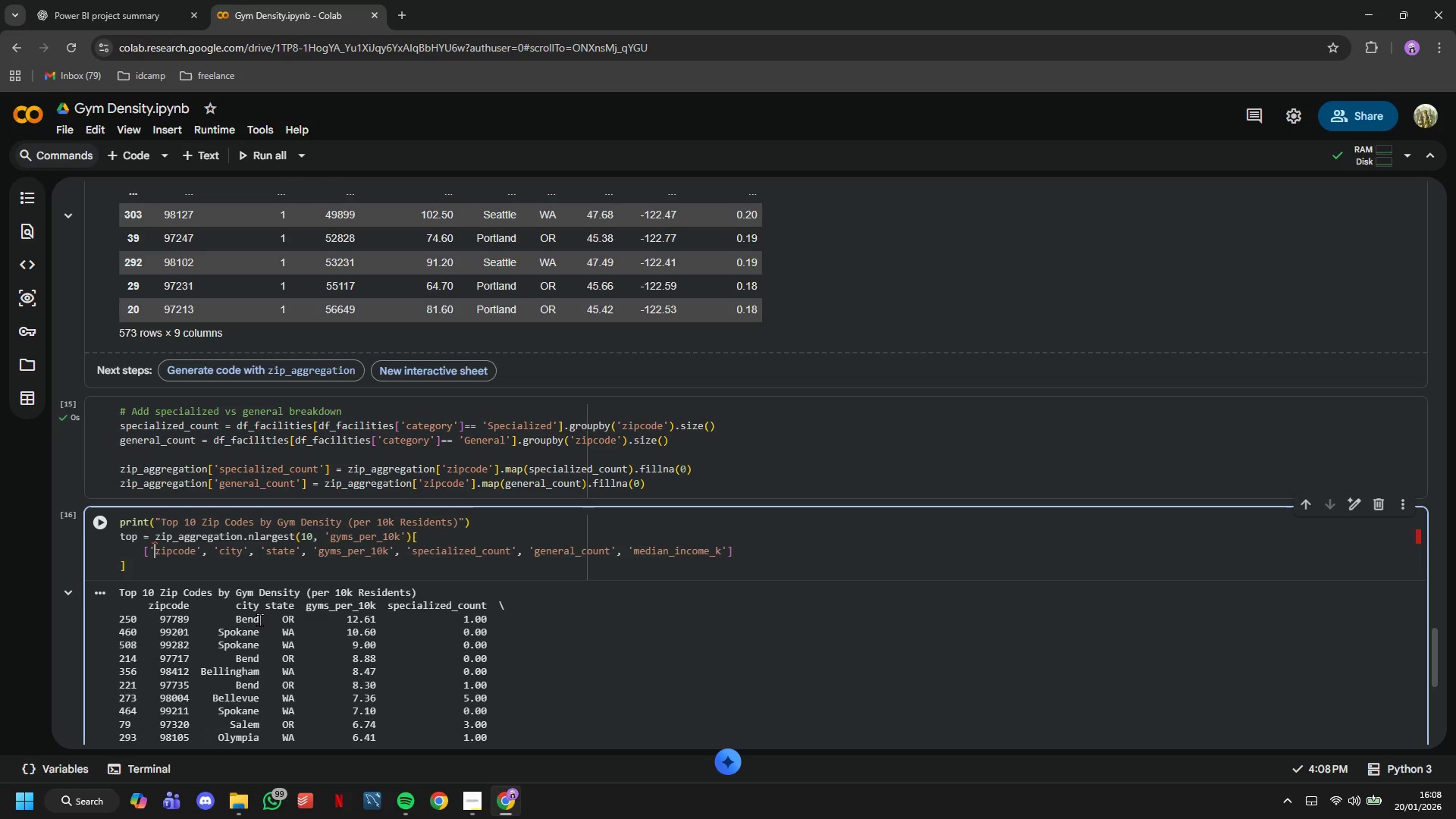 
key(ArrowDown)
 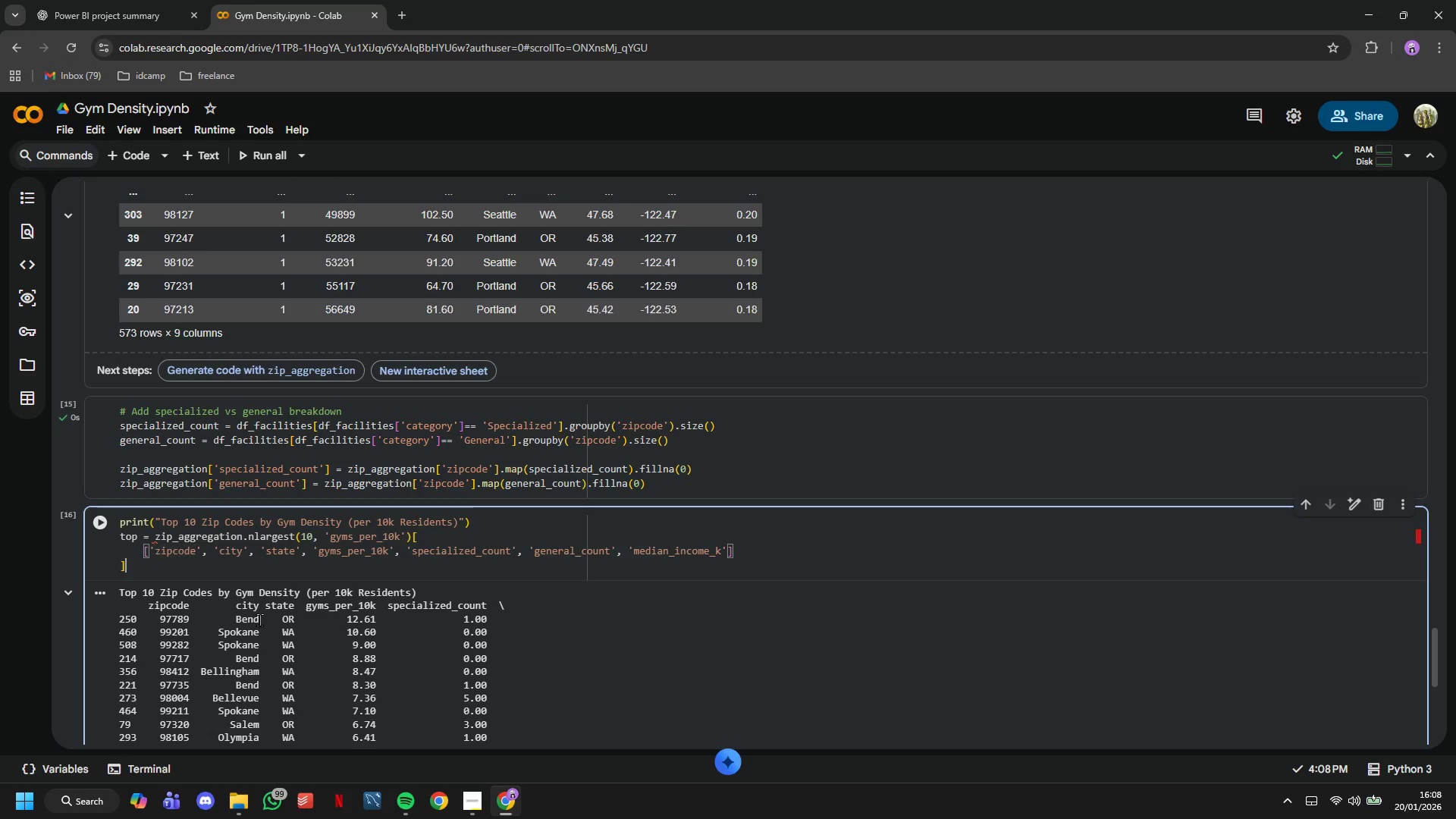 
key(ArrowDown)
 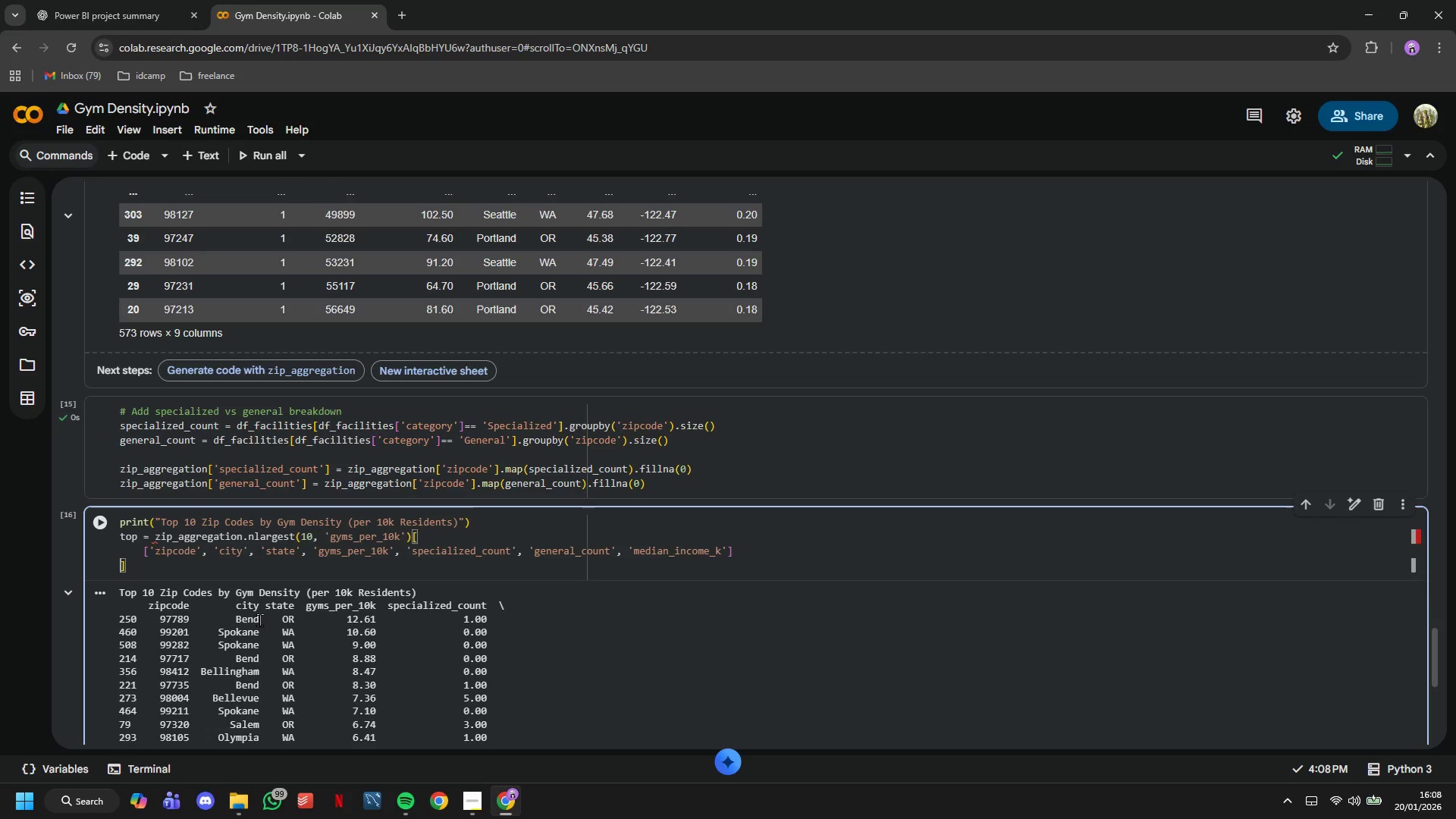 
key(ArrowLeft)
 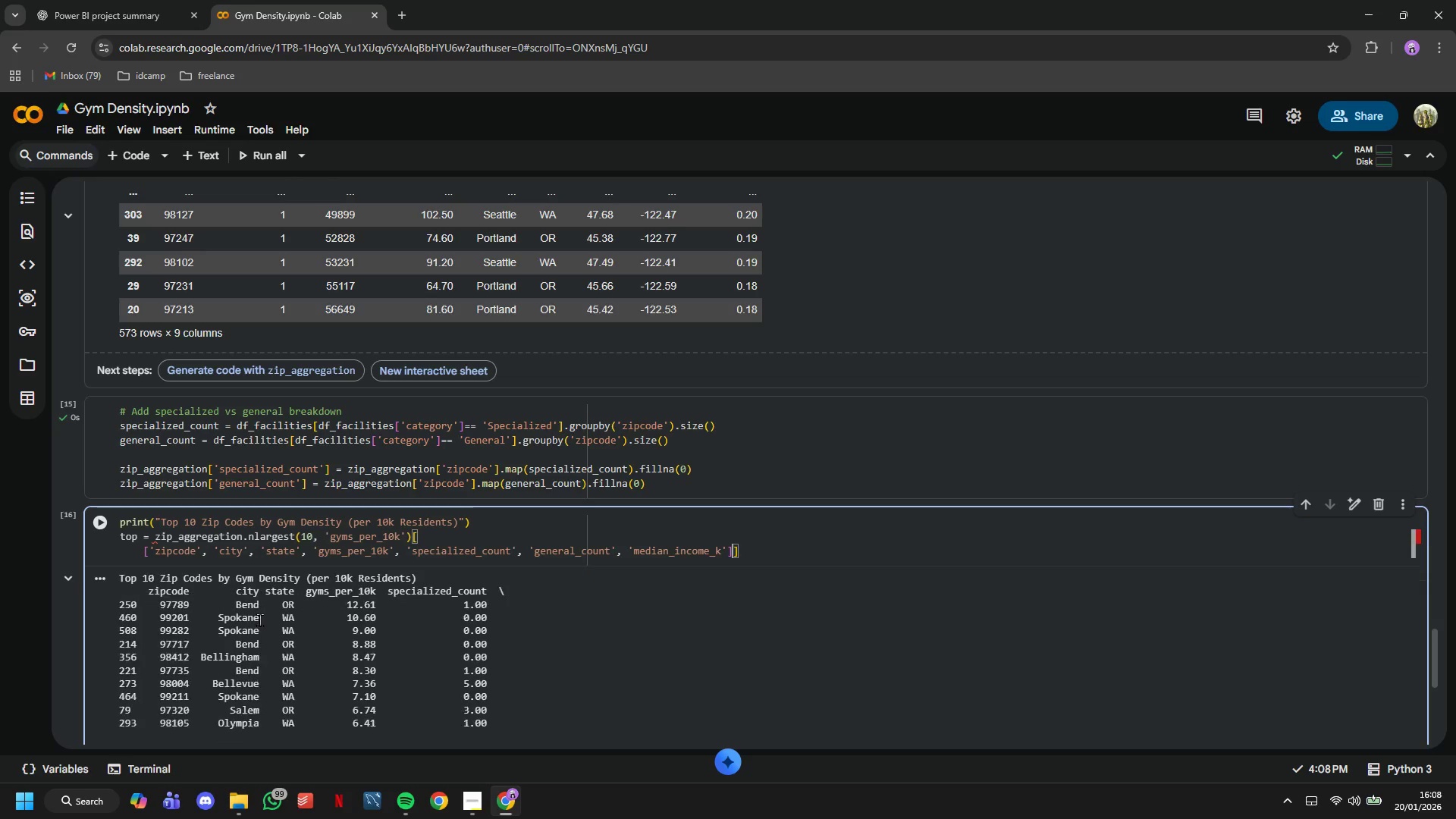 
key(Backspace)
 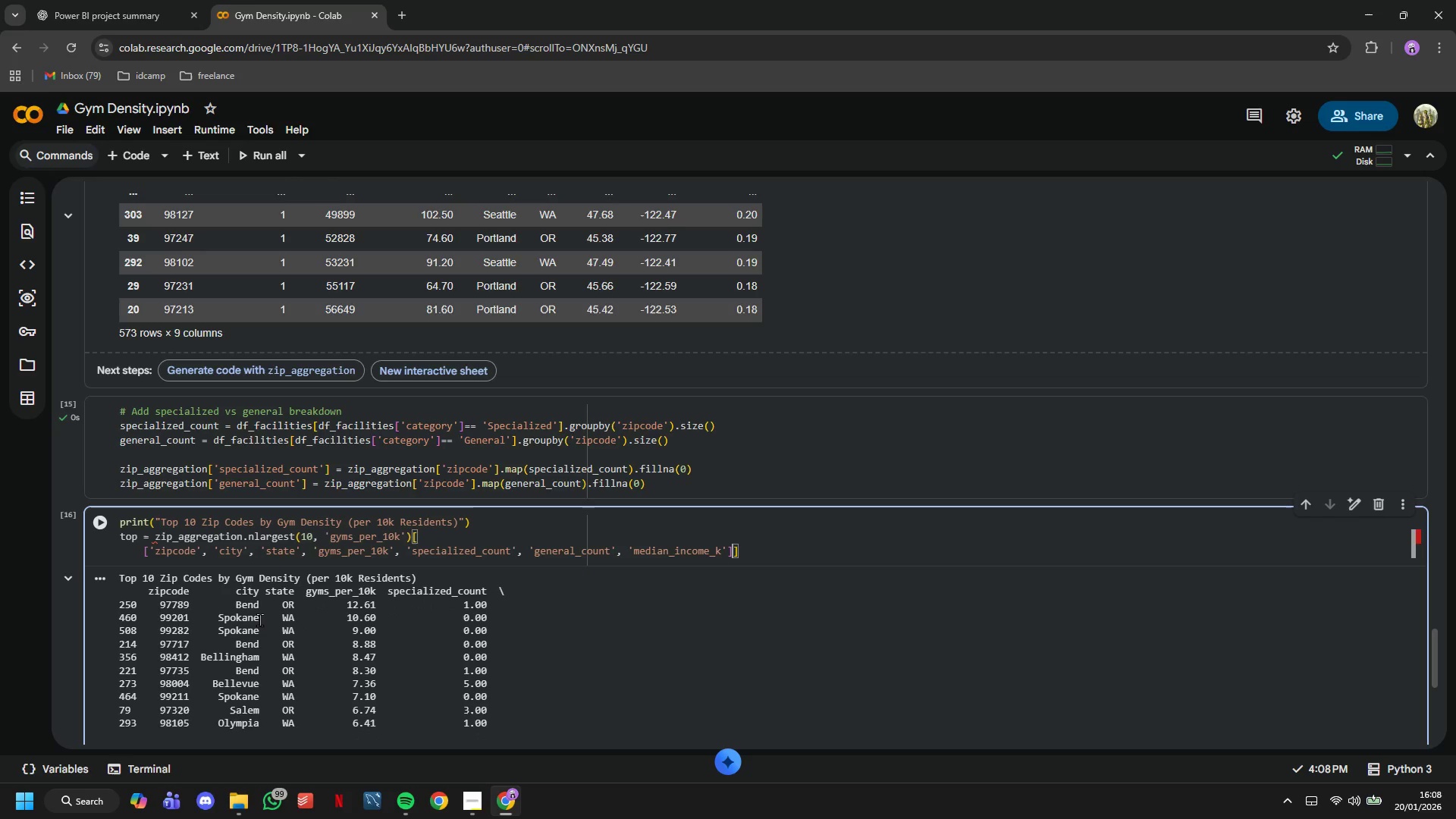 
key(ArrowRight)
 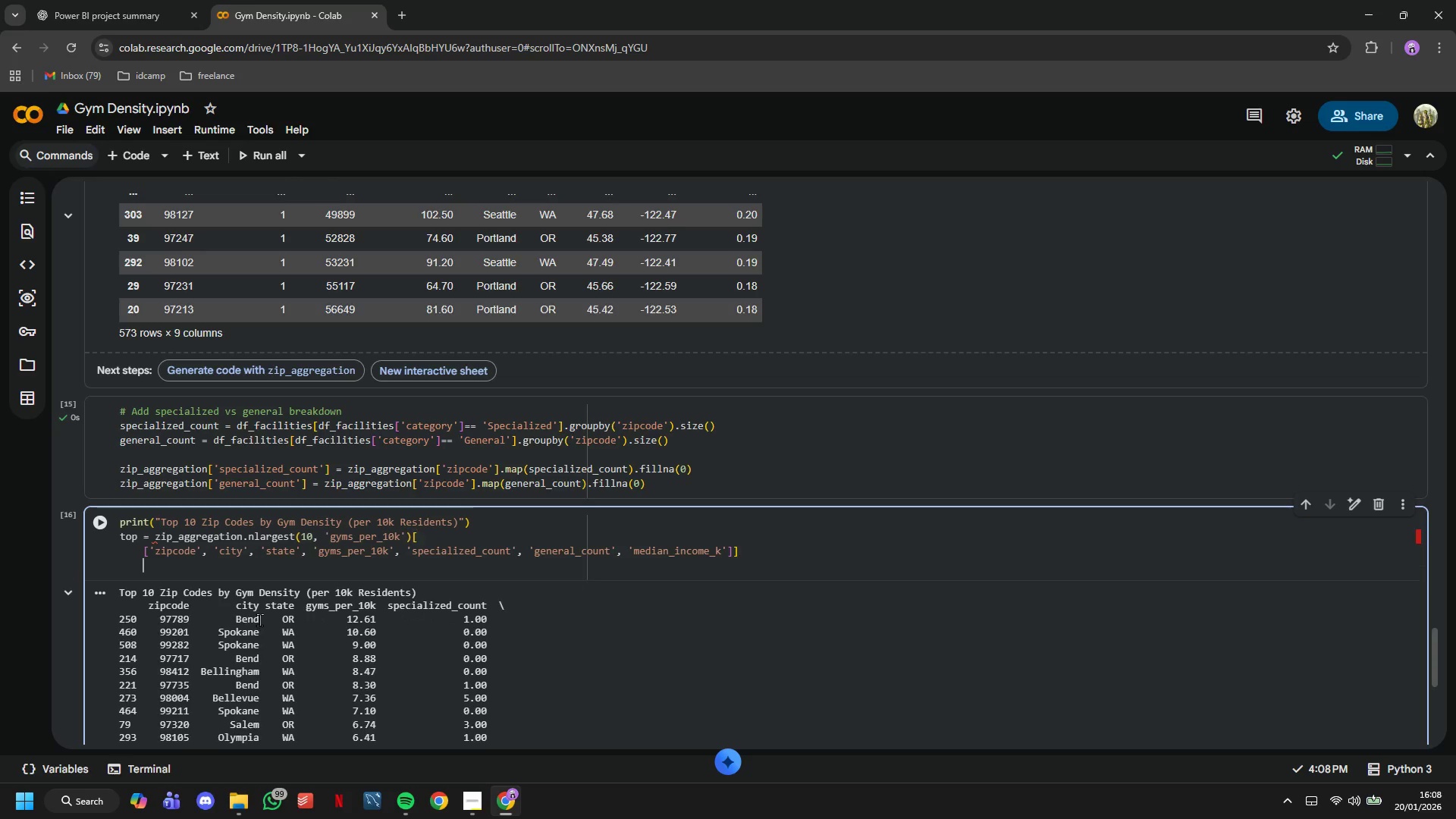 
key(Enter)
 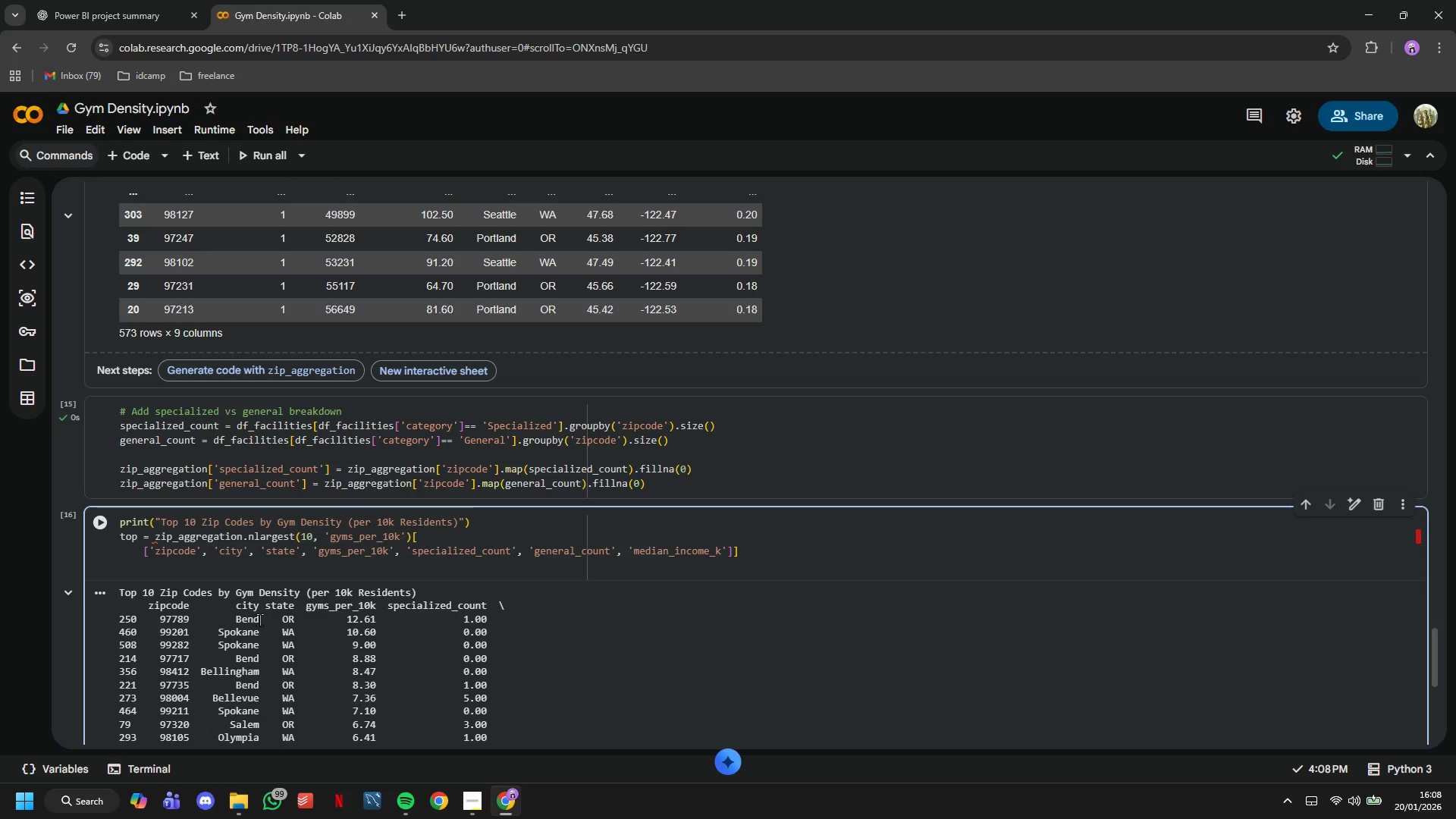 
key(Backspace)
key(Backspace)
type(top)
 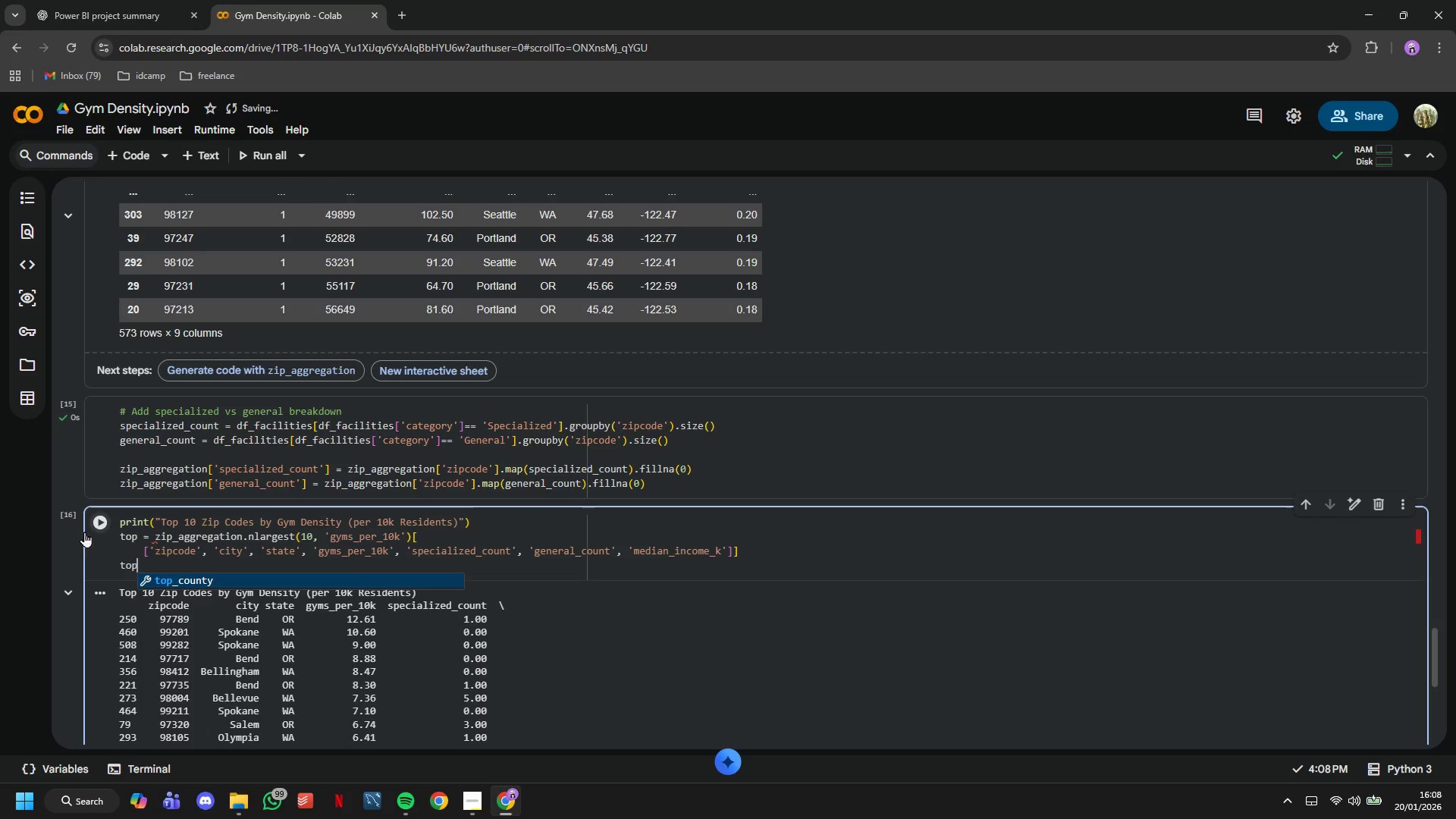 
left_click([90, 523])
 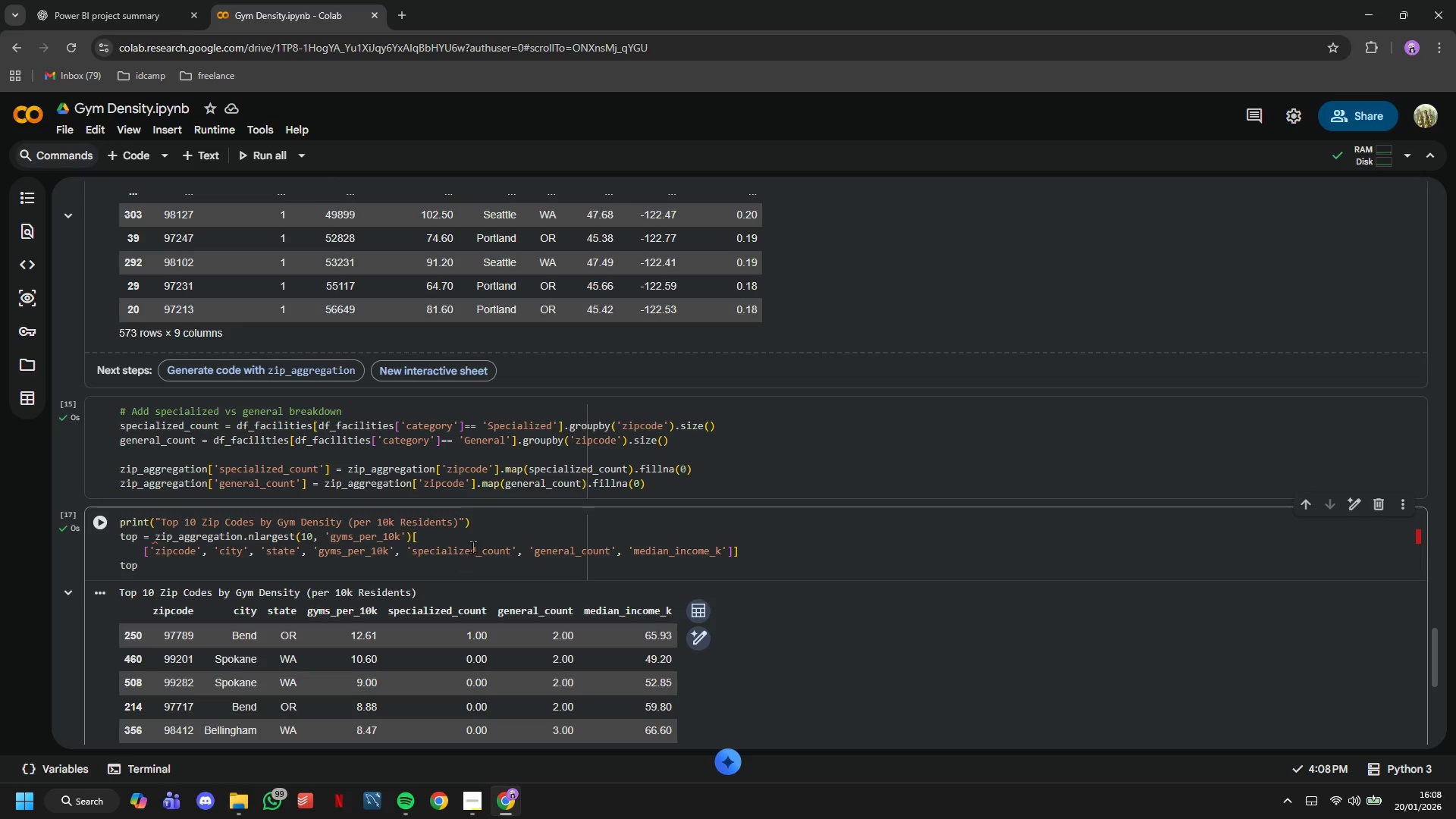 
scroll: coordinate [475, 534], scroll_direction: down, amount: 3.0
 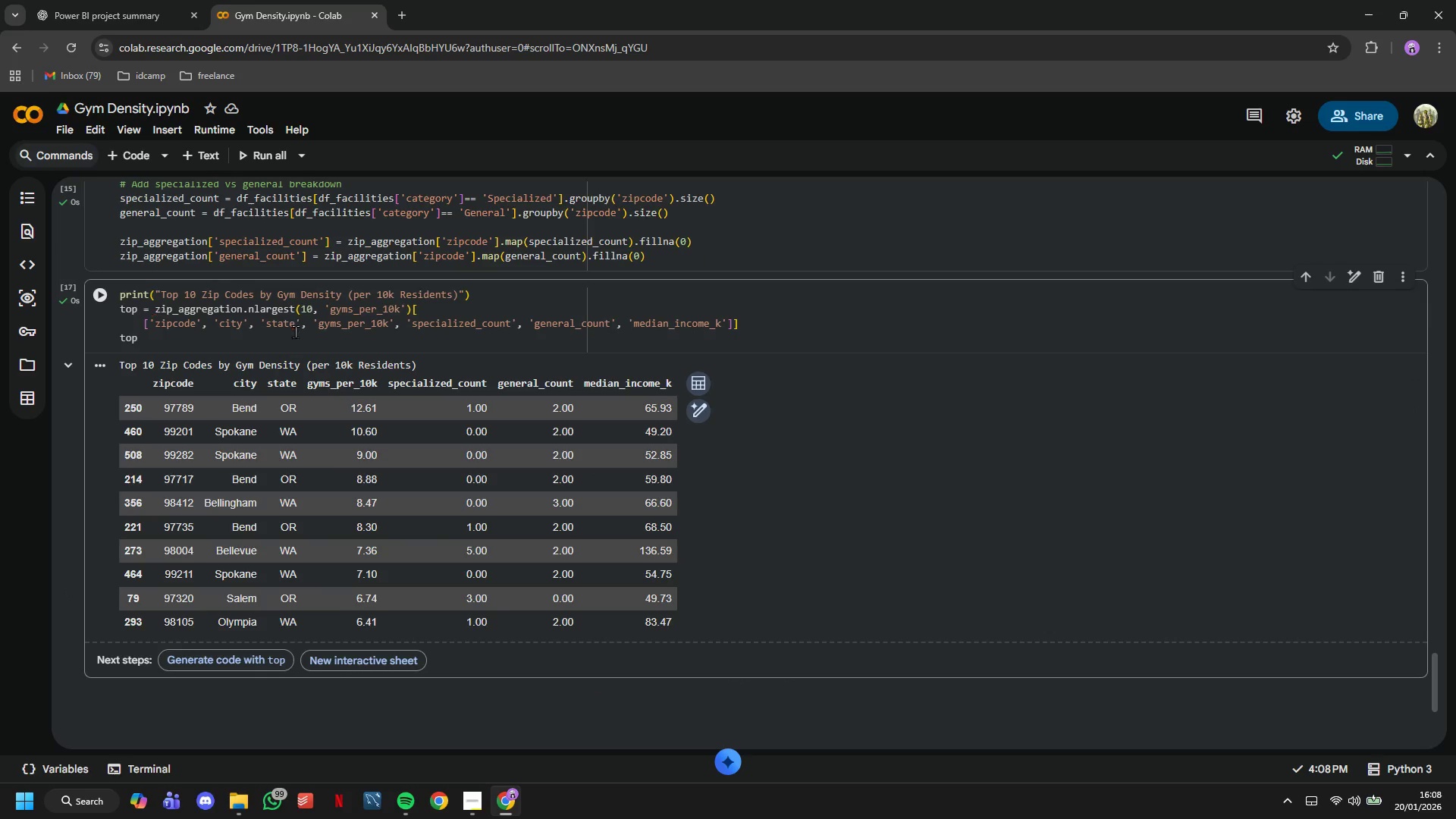 
left_click([298, 343])
 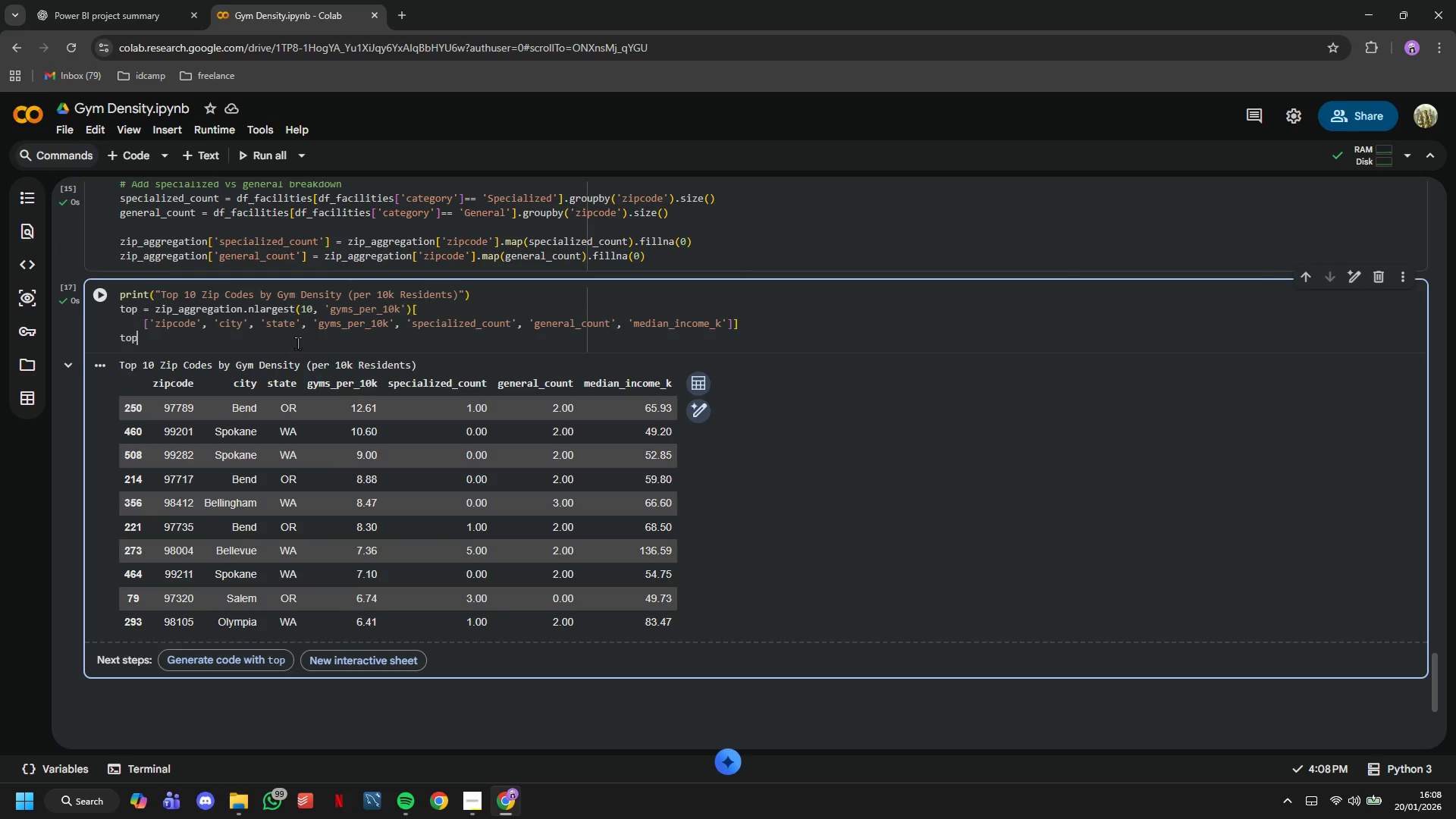 
key(Control+A)
 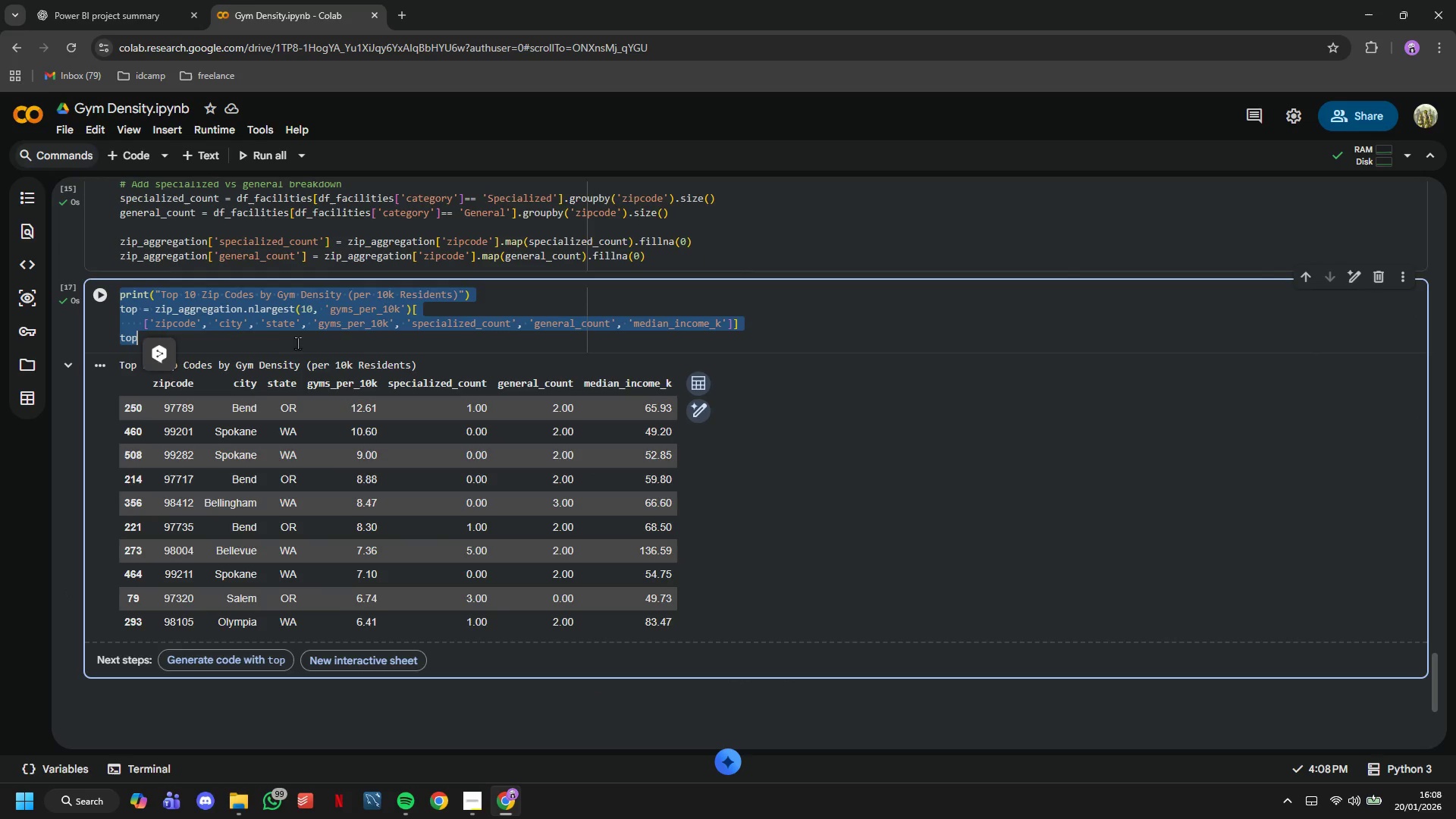 
key(Control+C)
 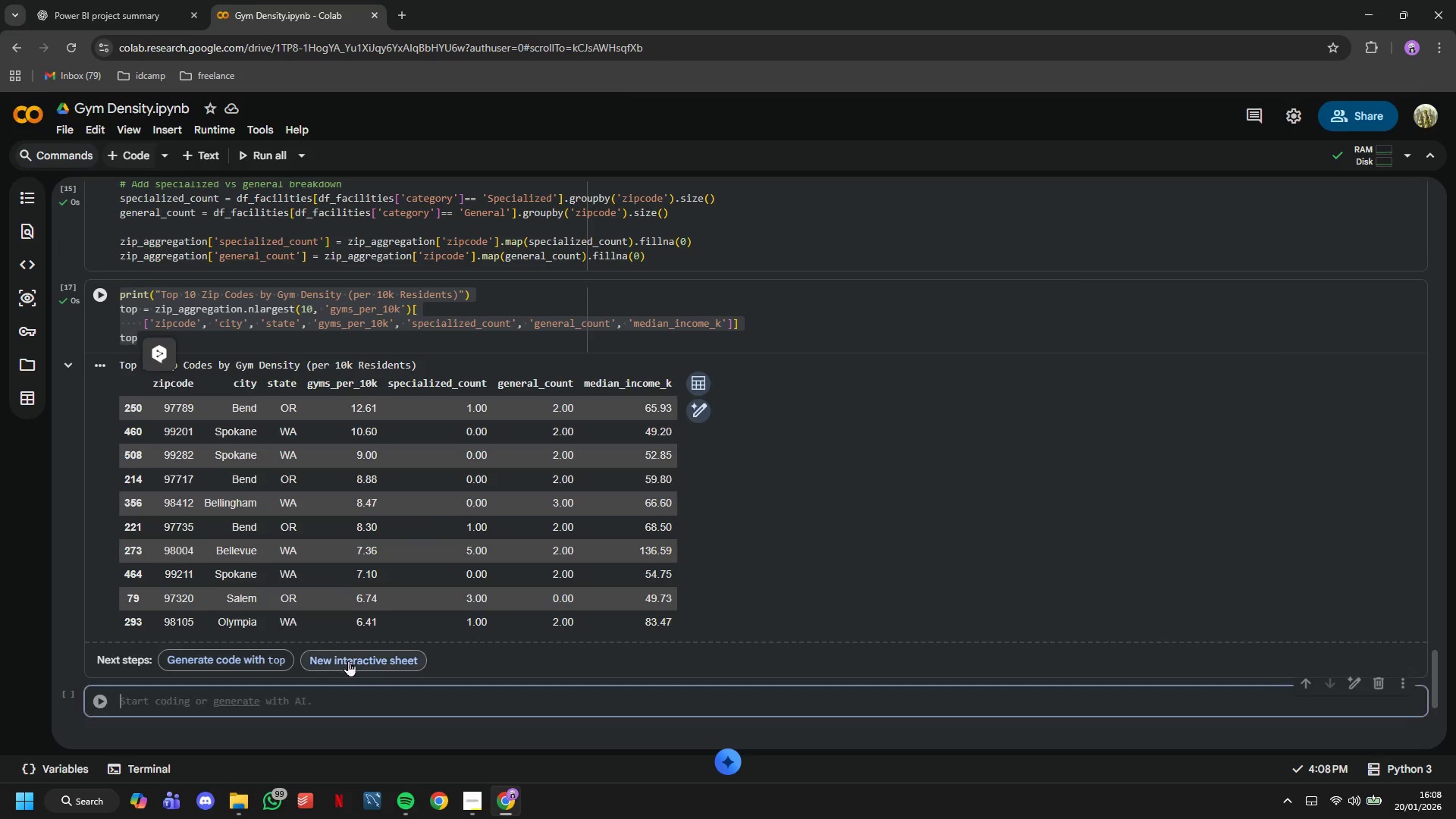 
key(Control+V)
 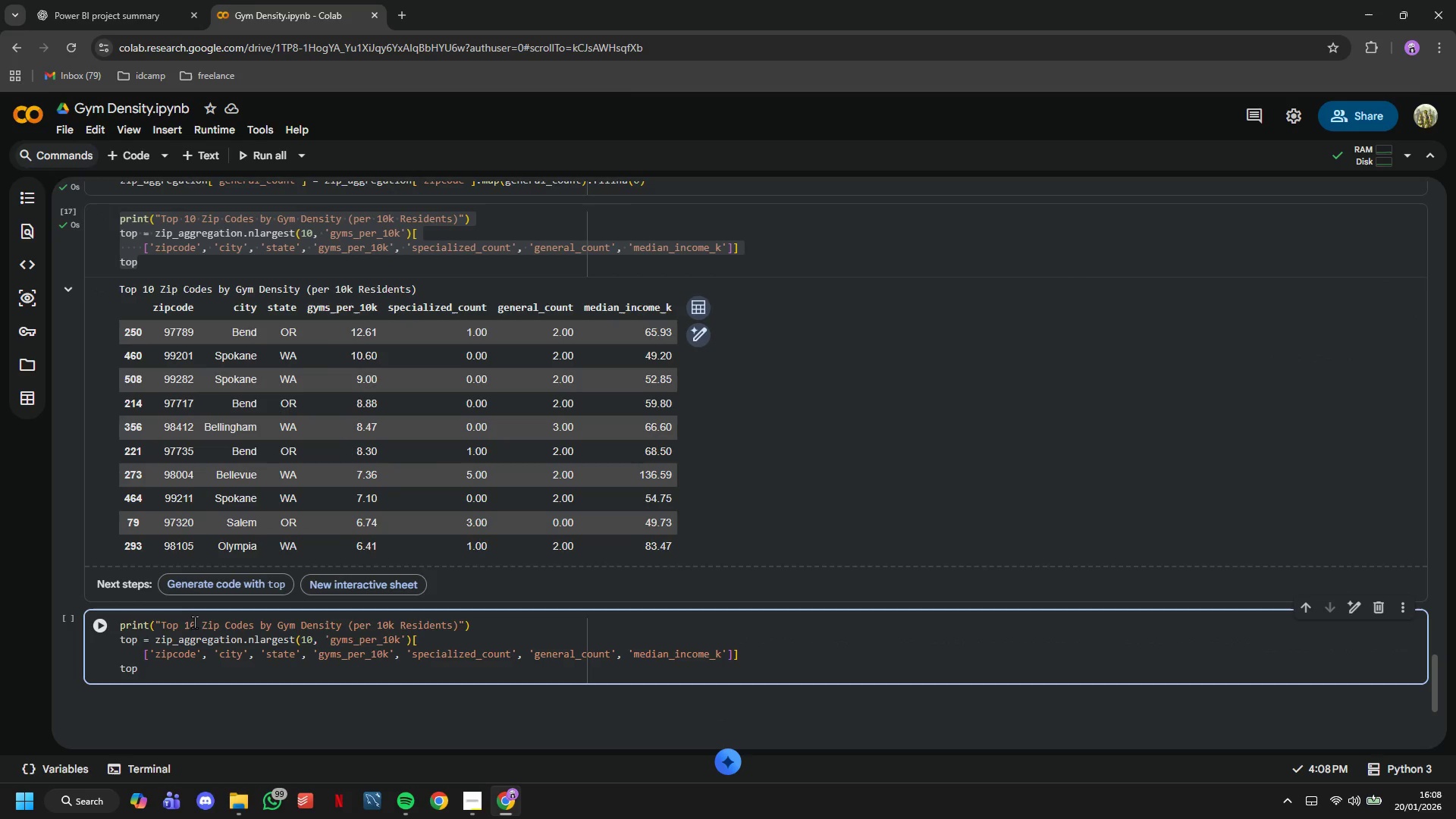 
scroll: coordinate [348, 661], scroll_direction: down, amount: 1.0
 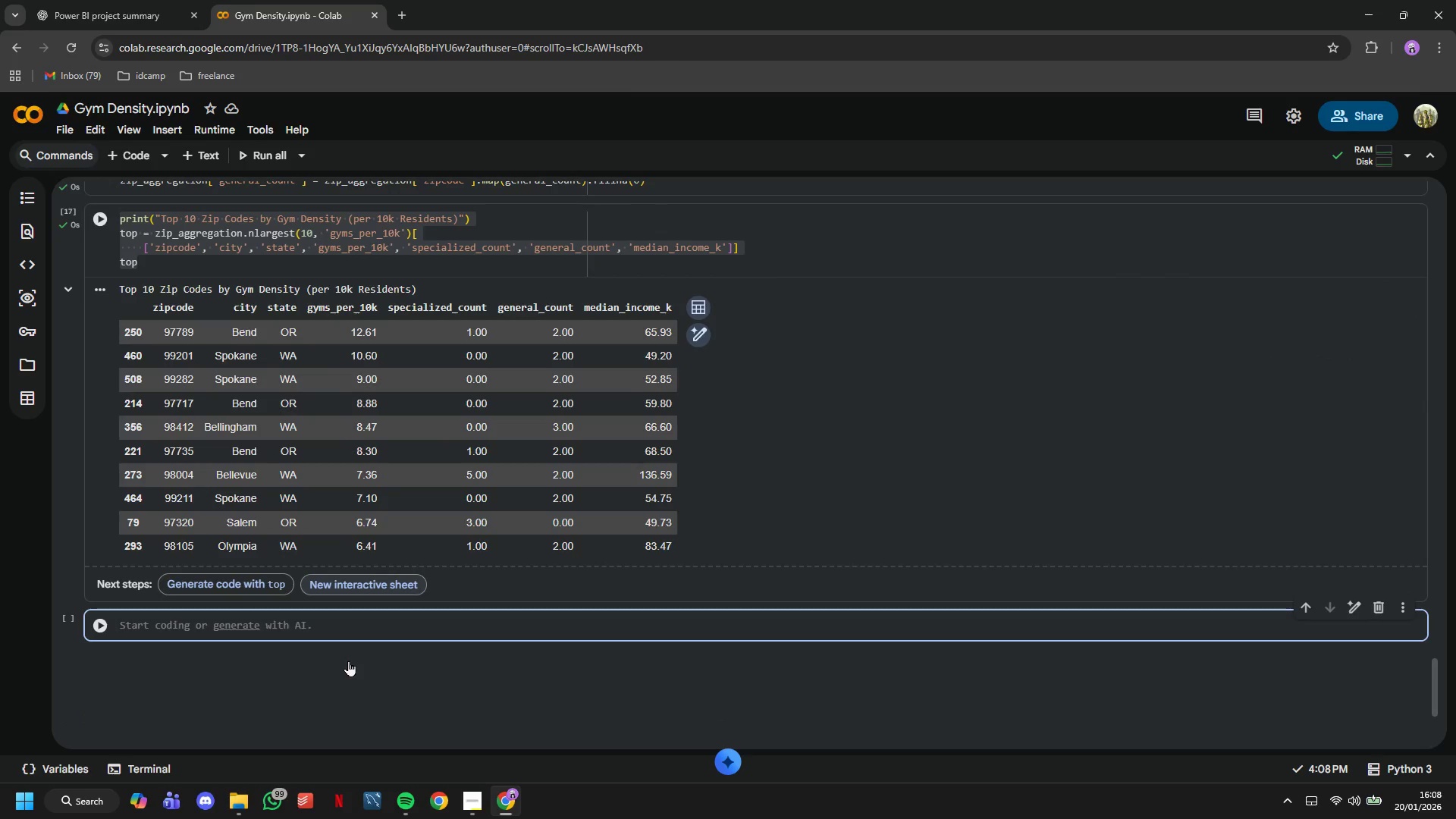 
left_click([180, 621])
 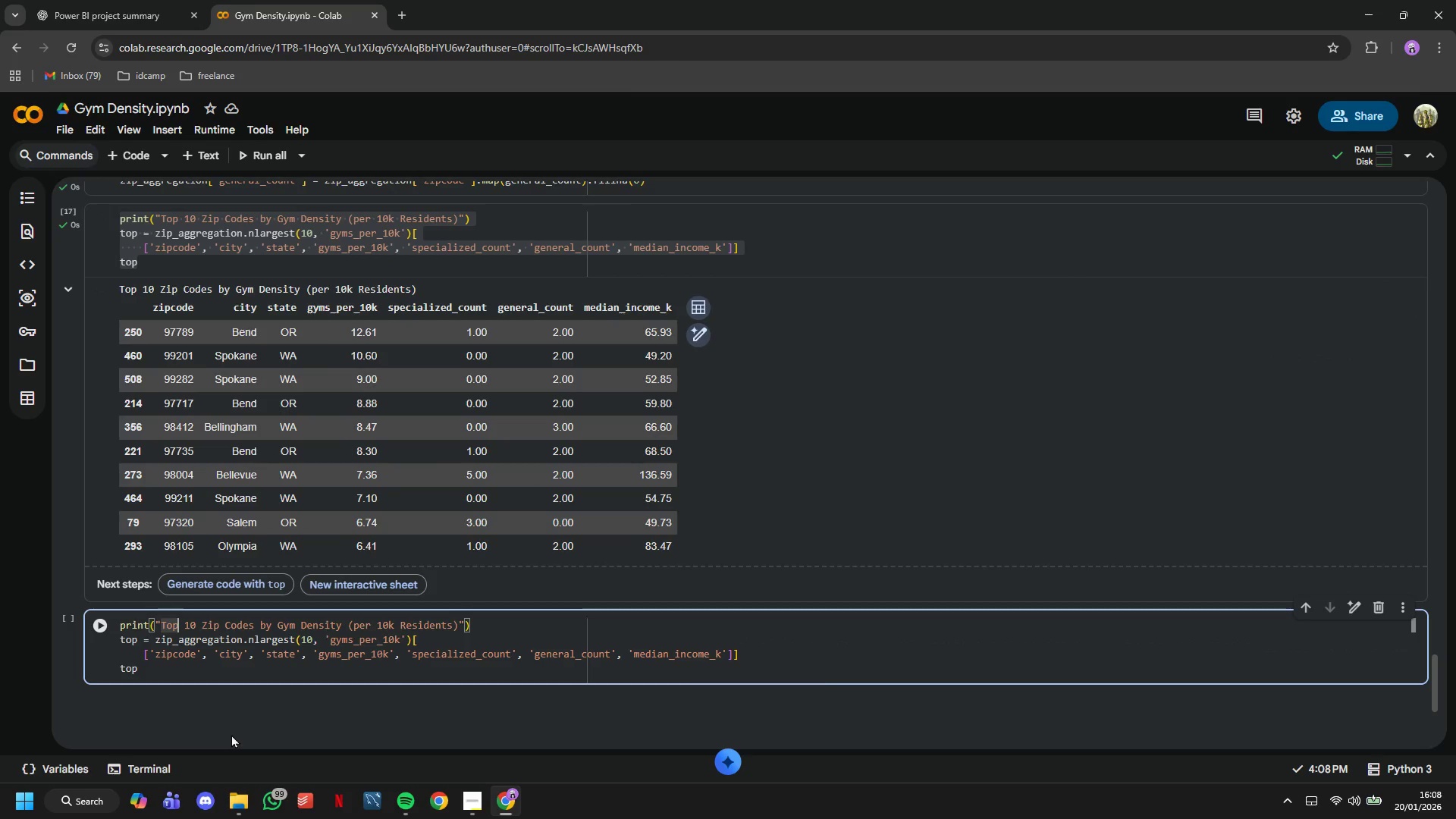 
key(Backspace)
key(Backspace)
key(Backspace)
type(Bototm)
 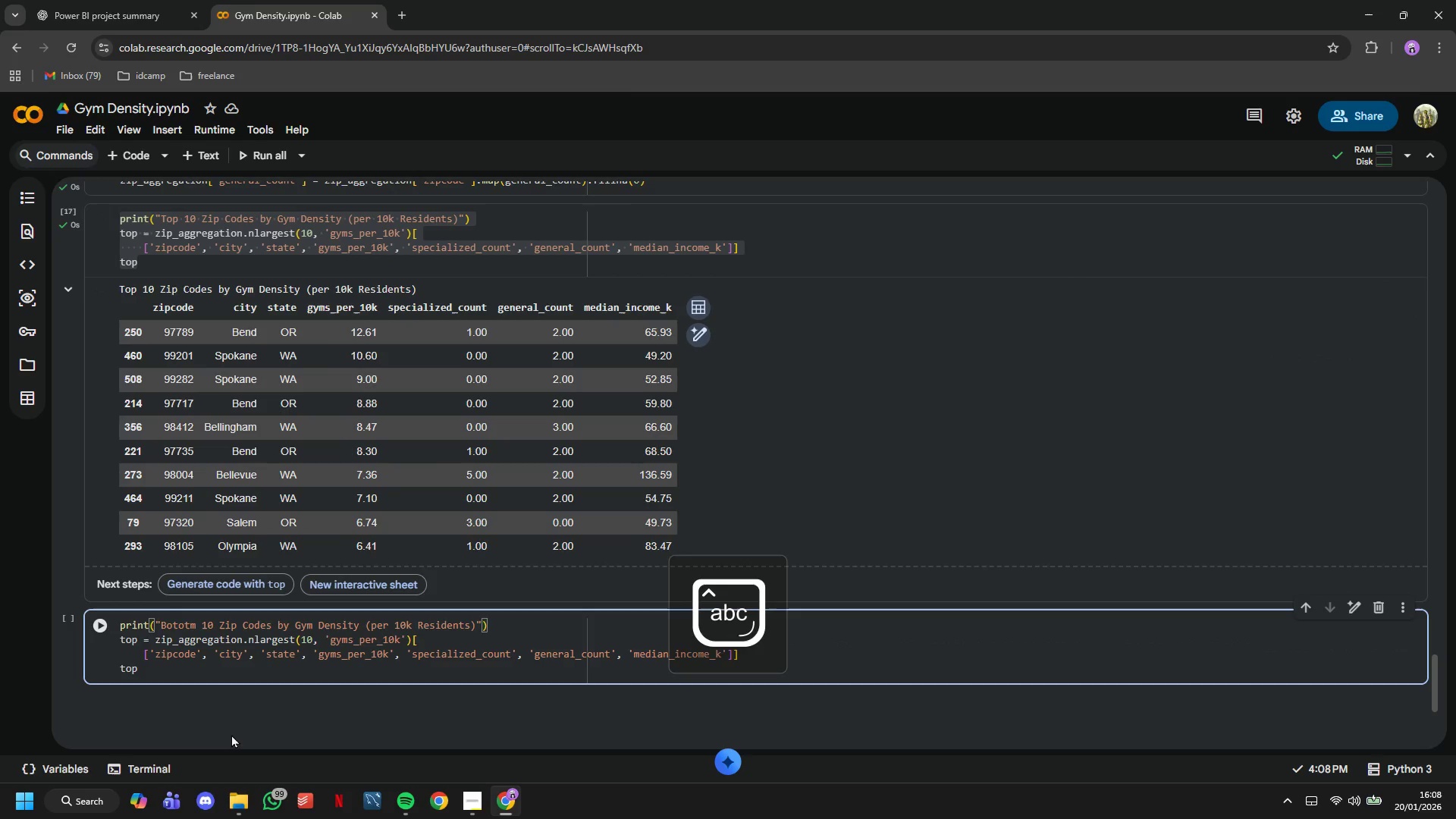 
key(ArrowLeft)
 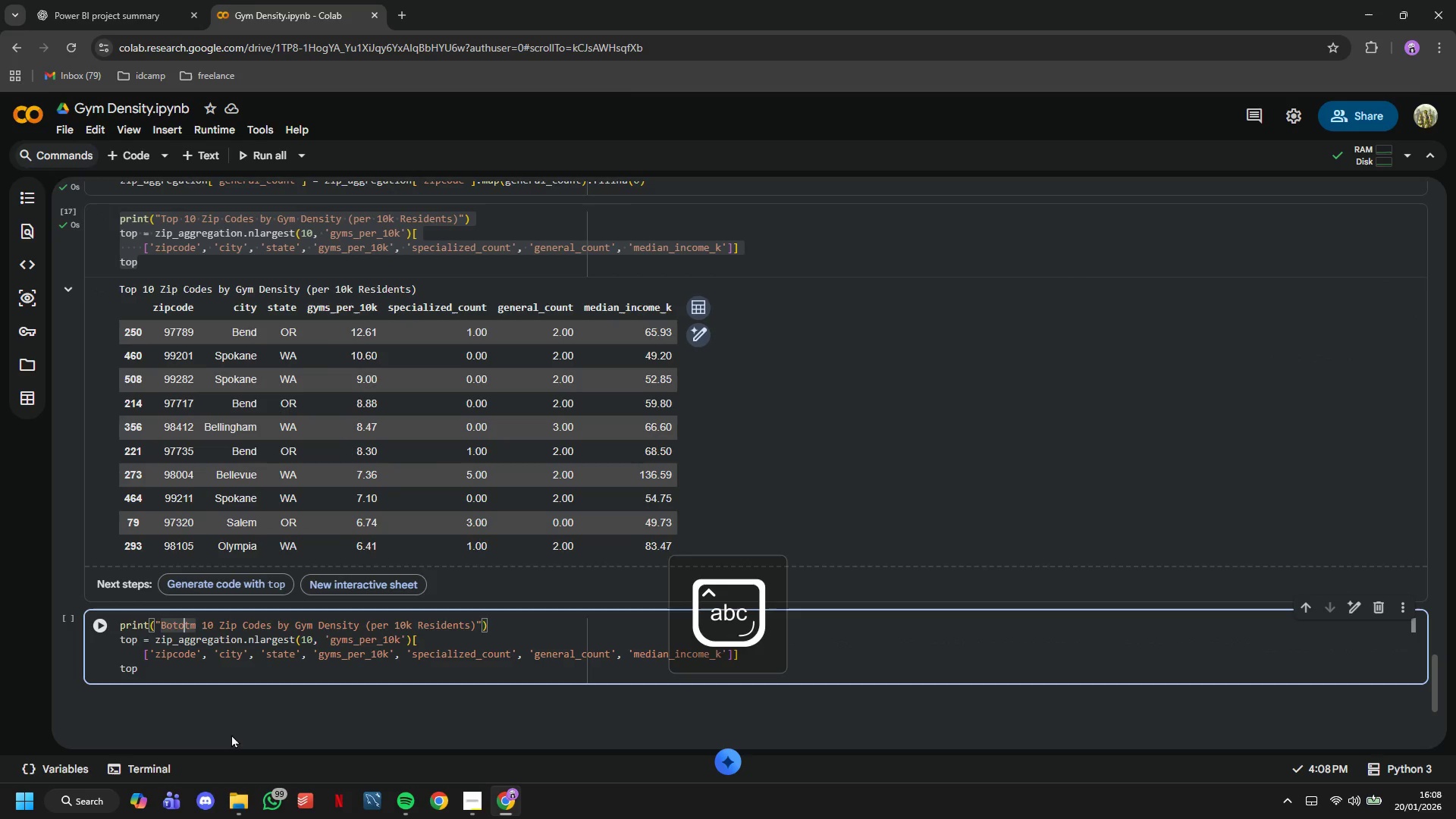 
key(ArrowLeft)
 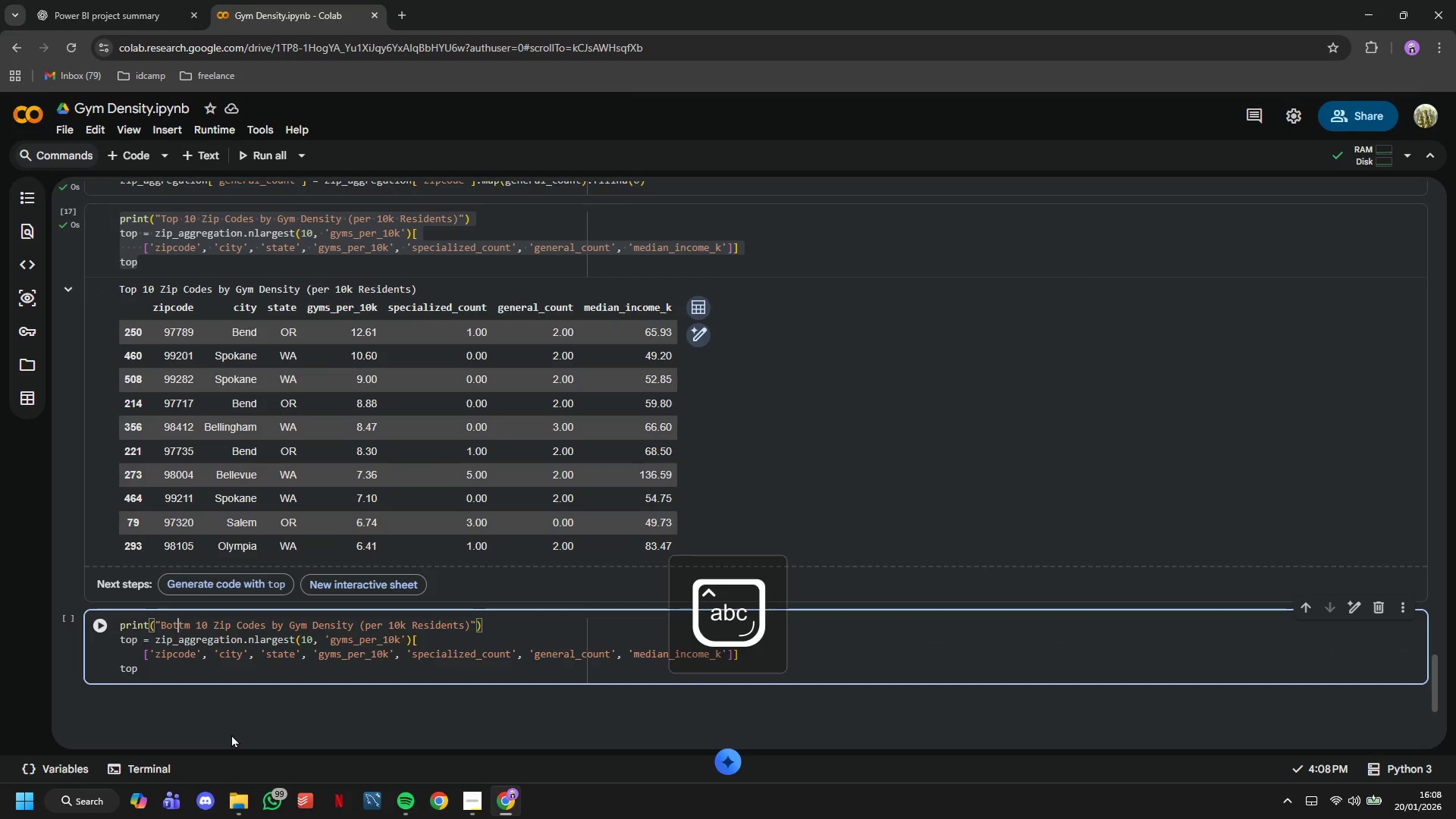 
key(Backspace)
 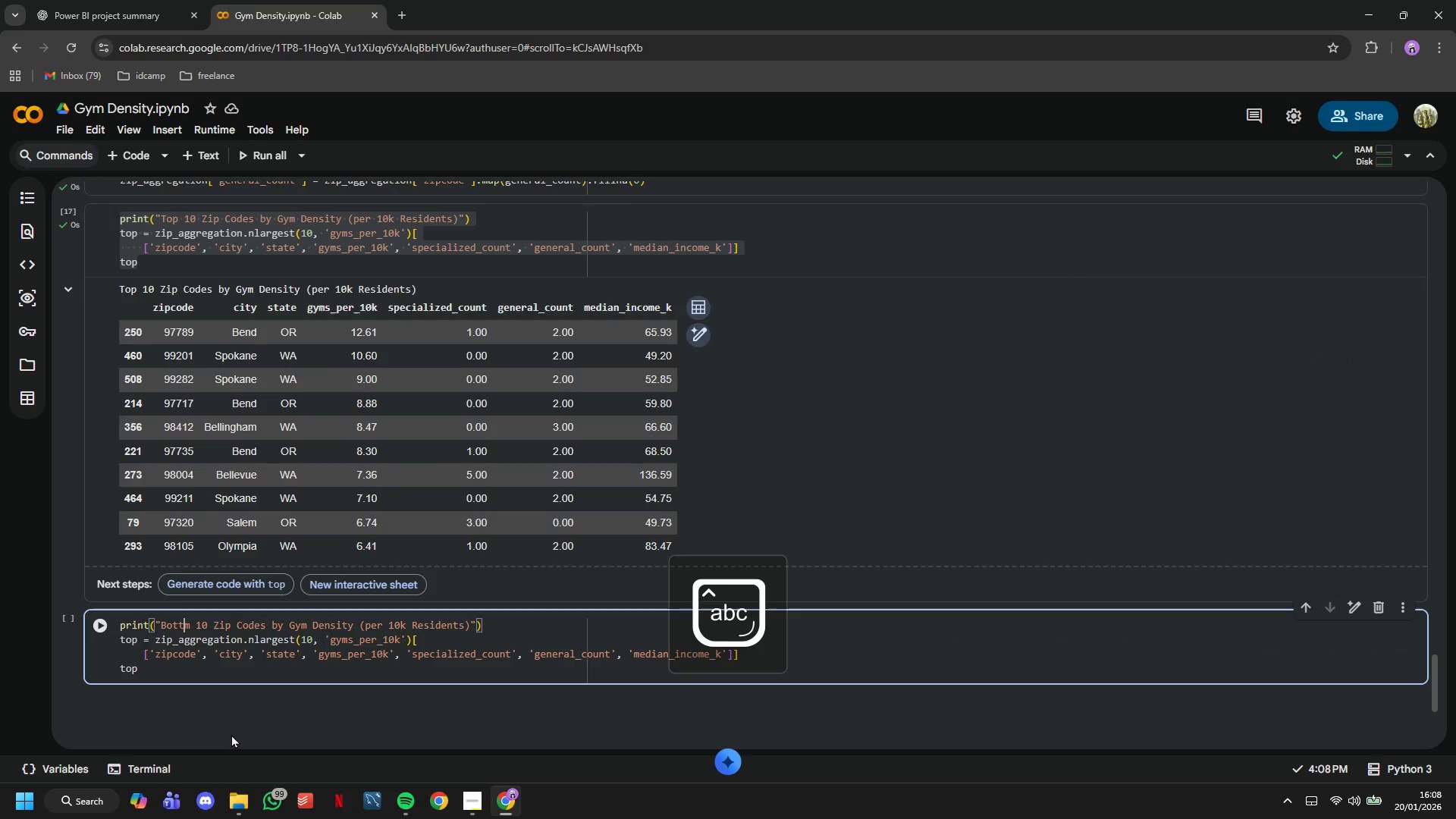 
key(ArrowRight)
 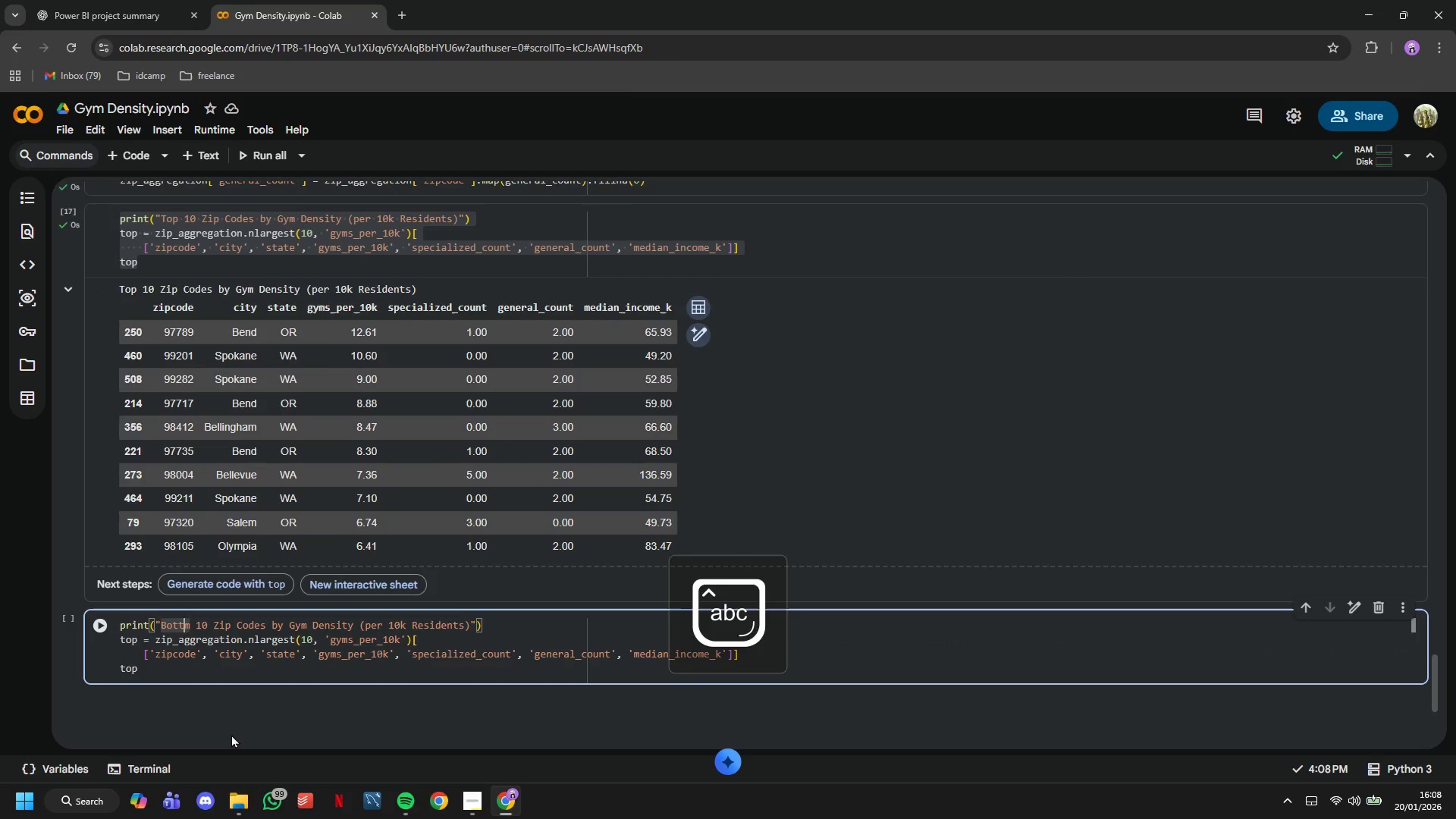 
key(O)
 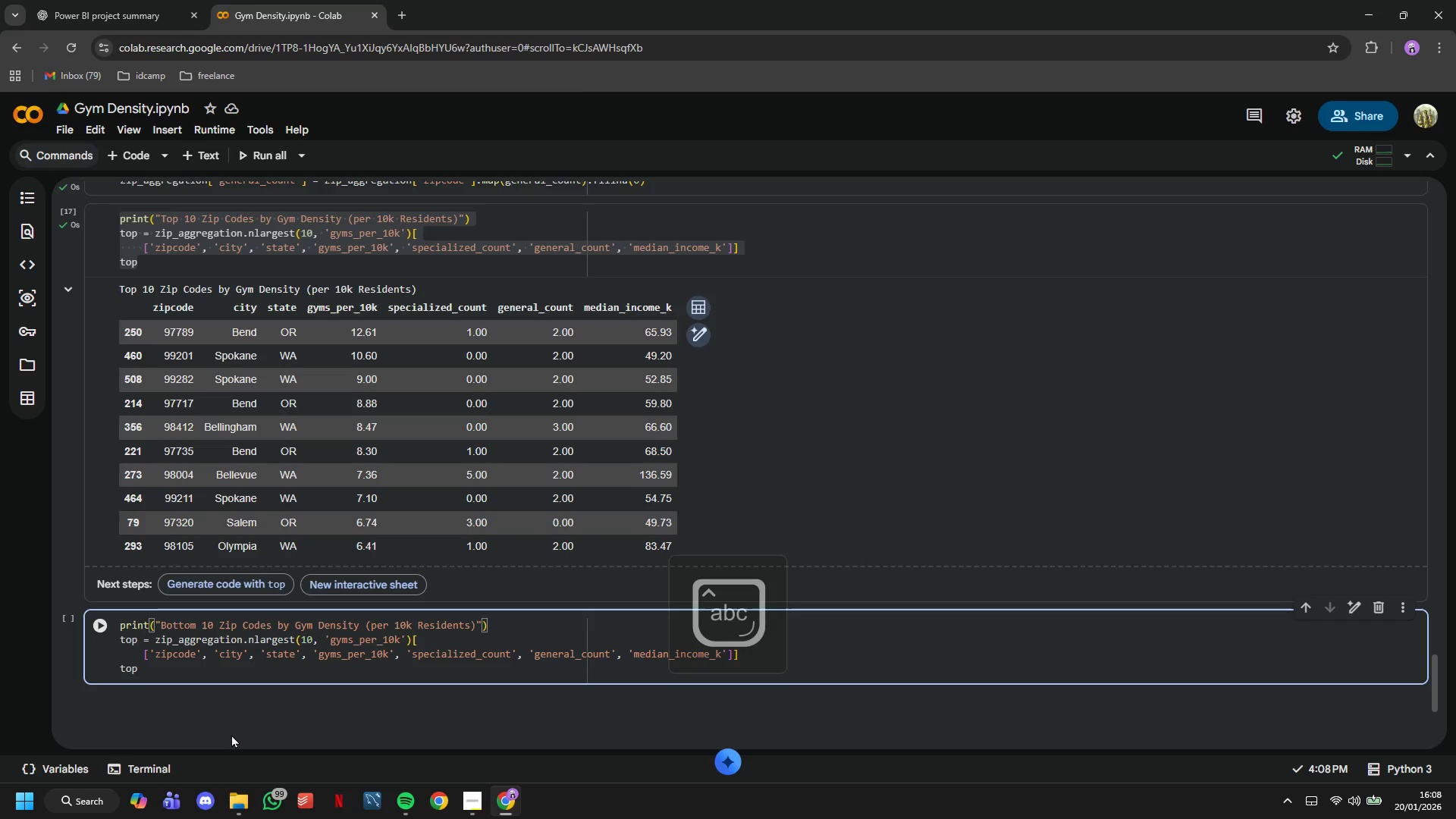 
key(ArrowDown)
 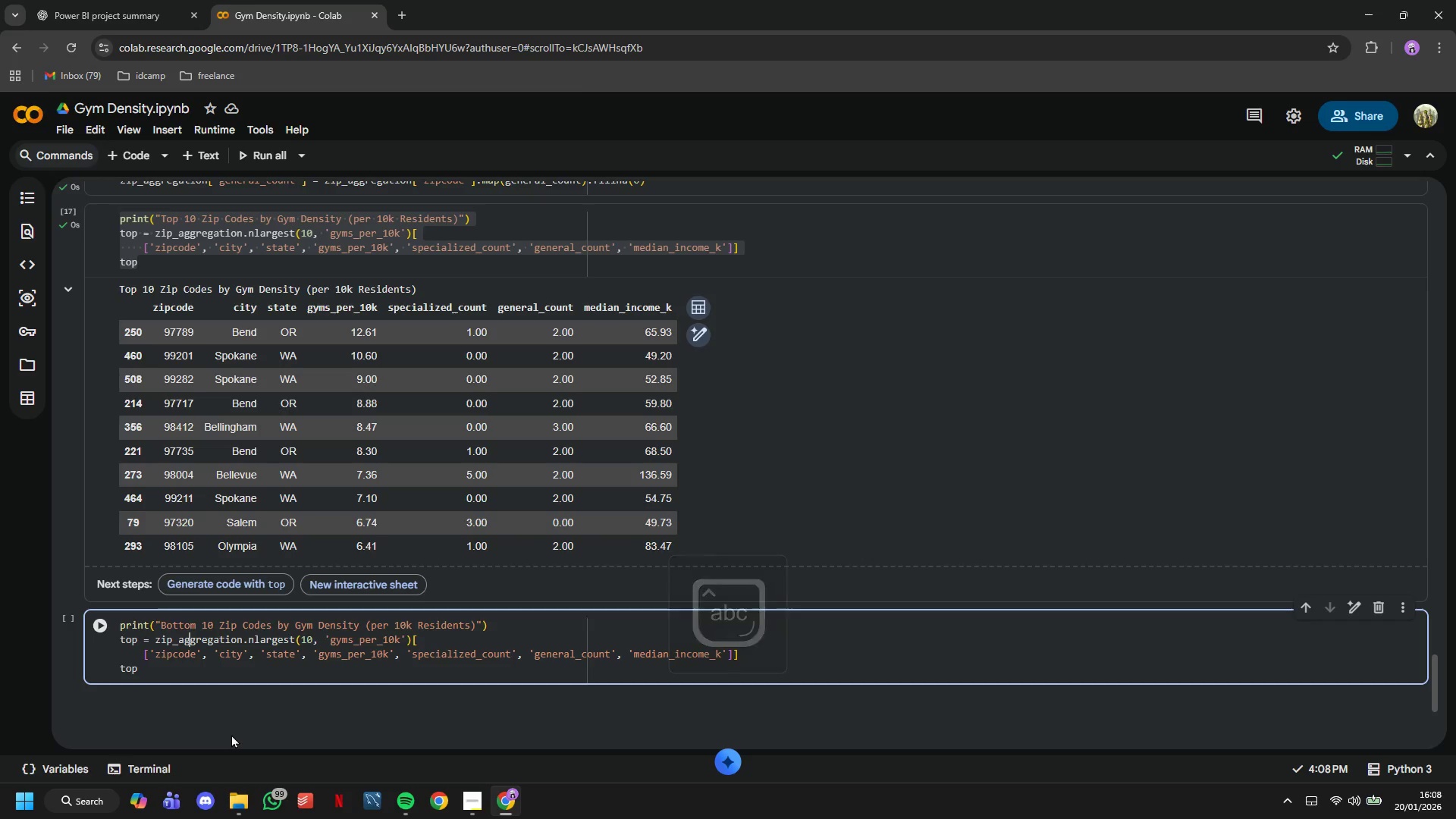 
hold_key(key=ArrowLeft, duration=0.69)
 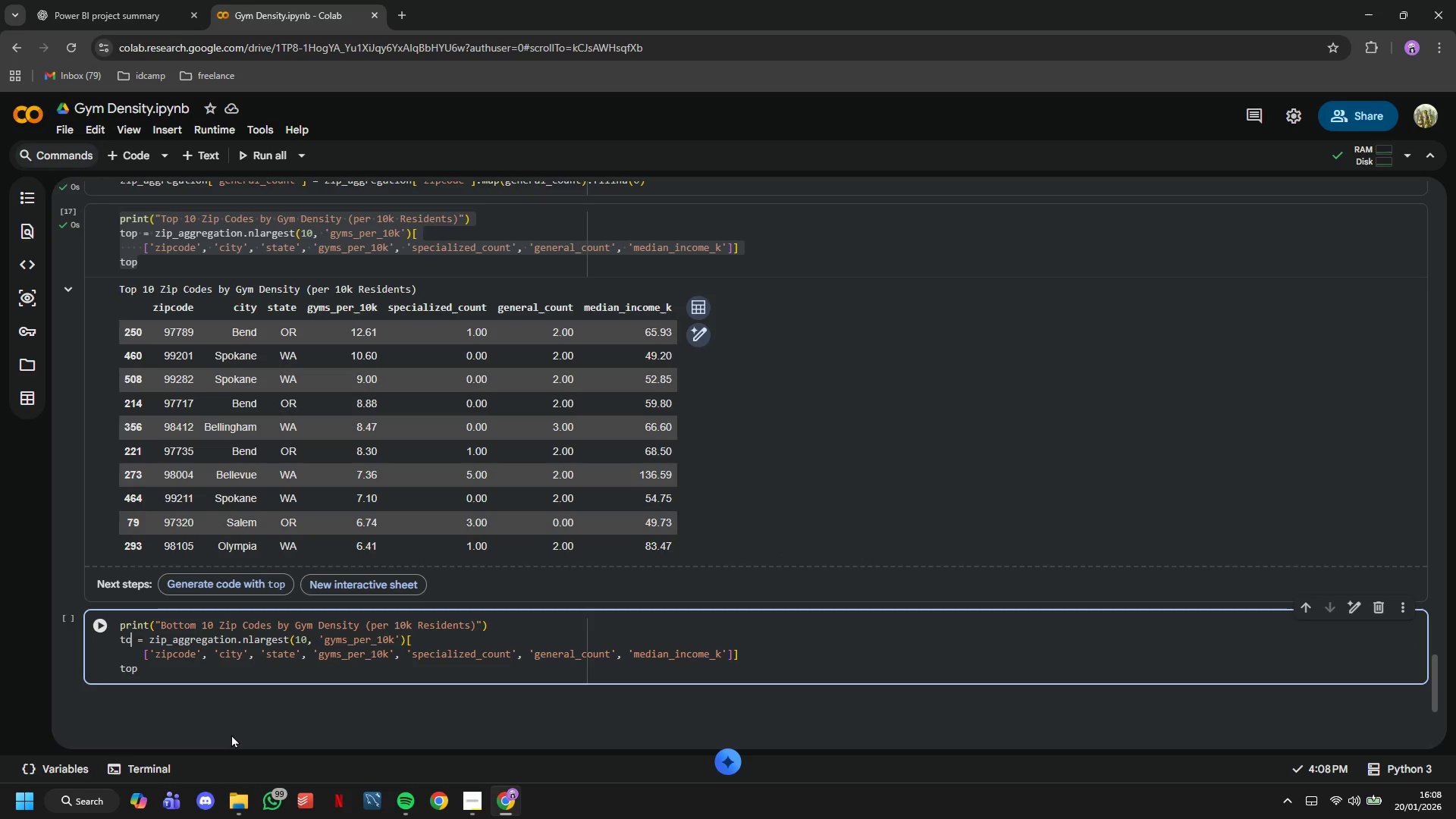 
hold_key(key=ArrowLeft, duration=0.38)
 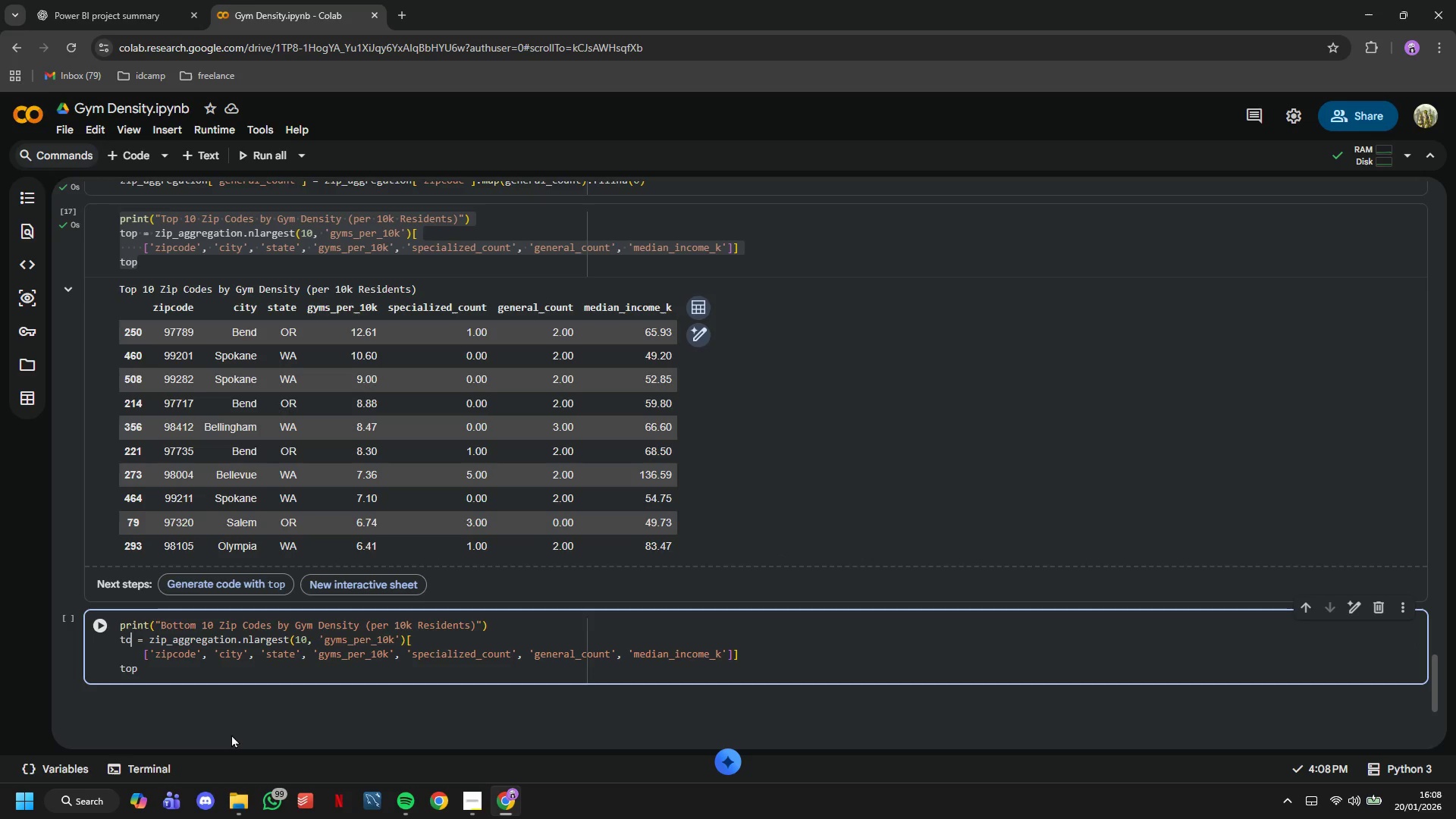 
key(Backspace)
key(Backspace)
key(Backspace)
type(bottom)
 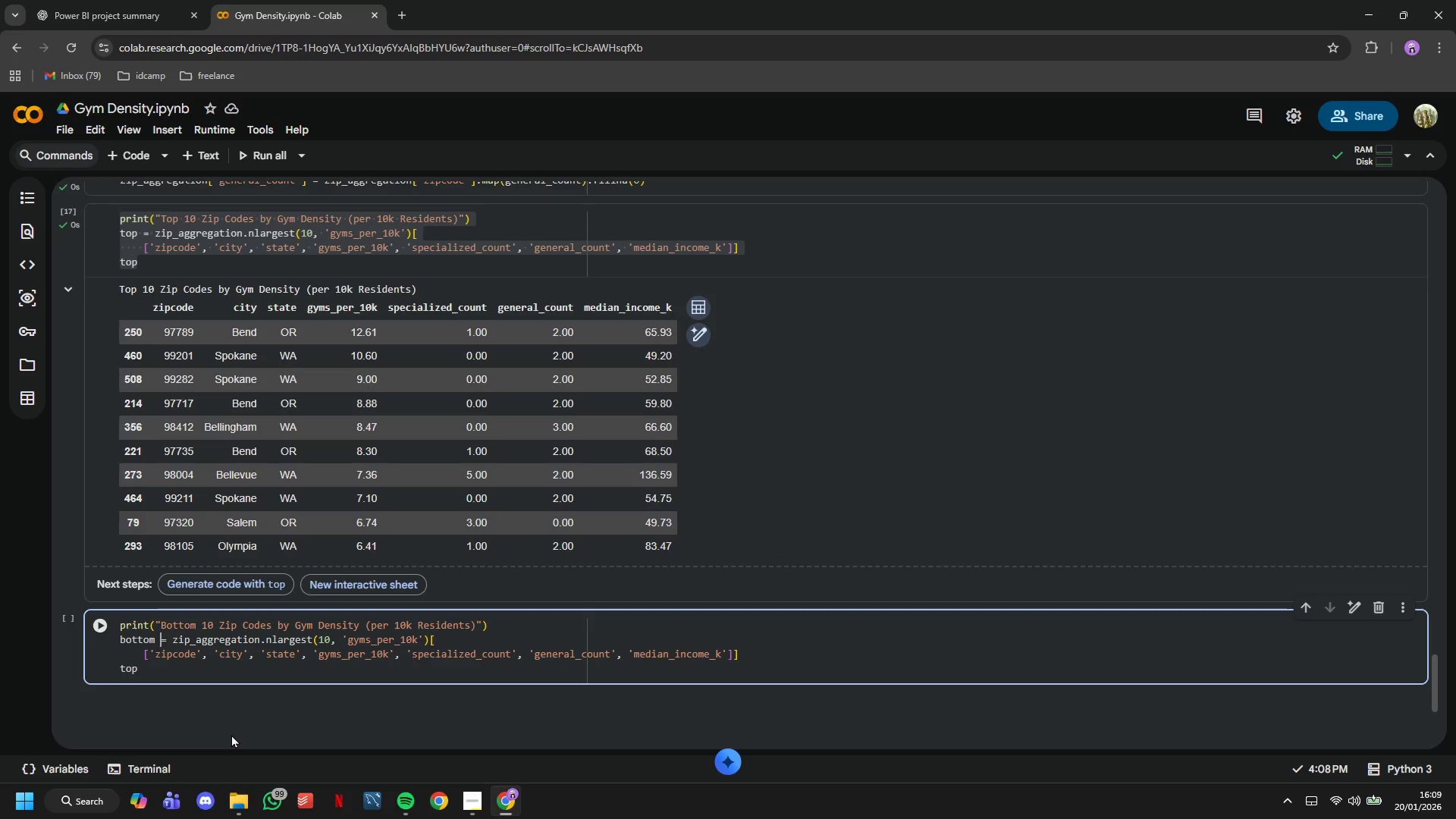 
hold_key(key=ArrowRight, duration=1.27)
 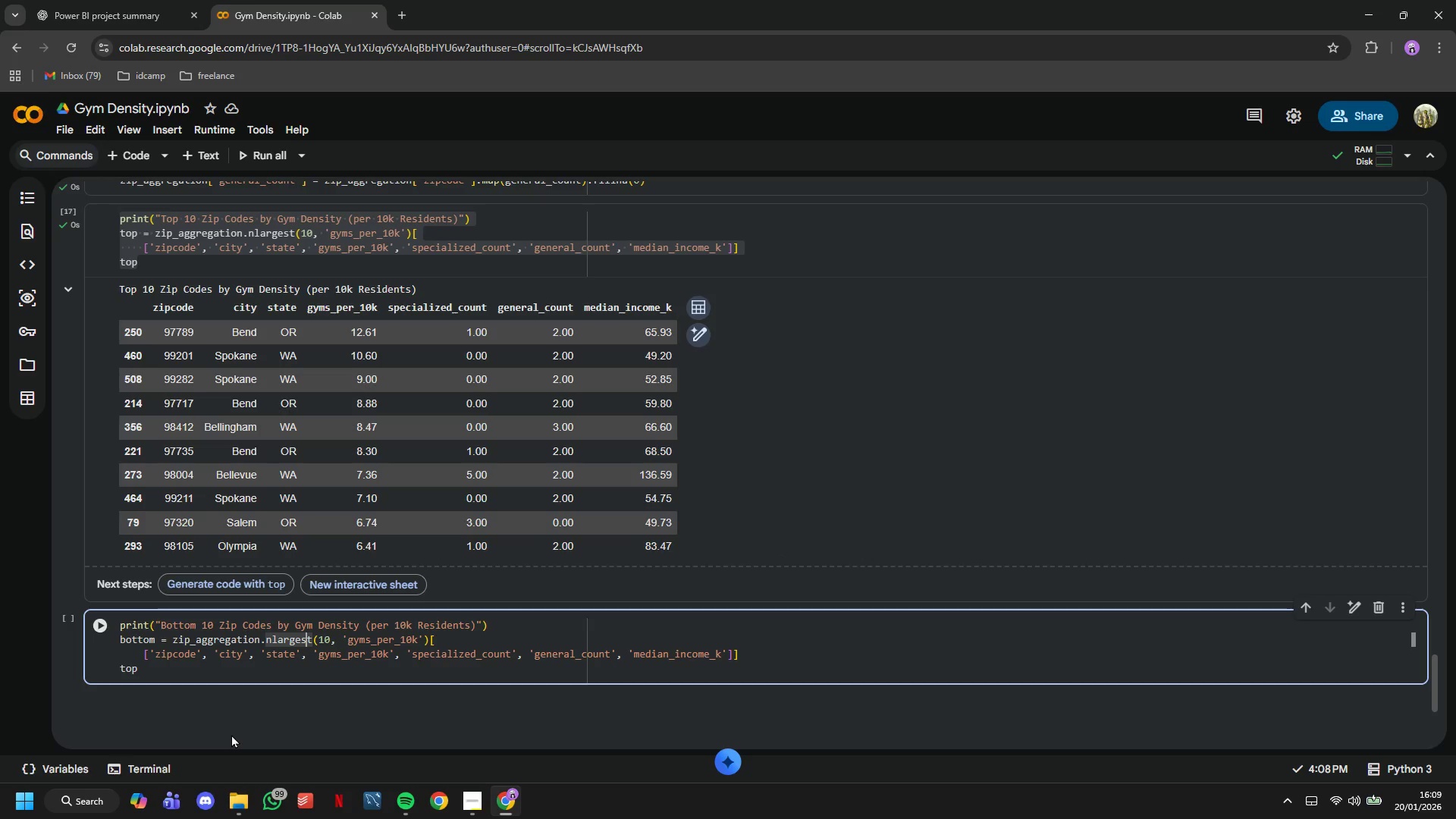 
hold_key(key=ArrowRight, duration=0.92)
 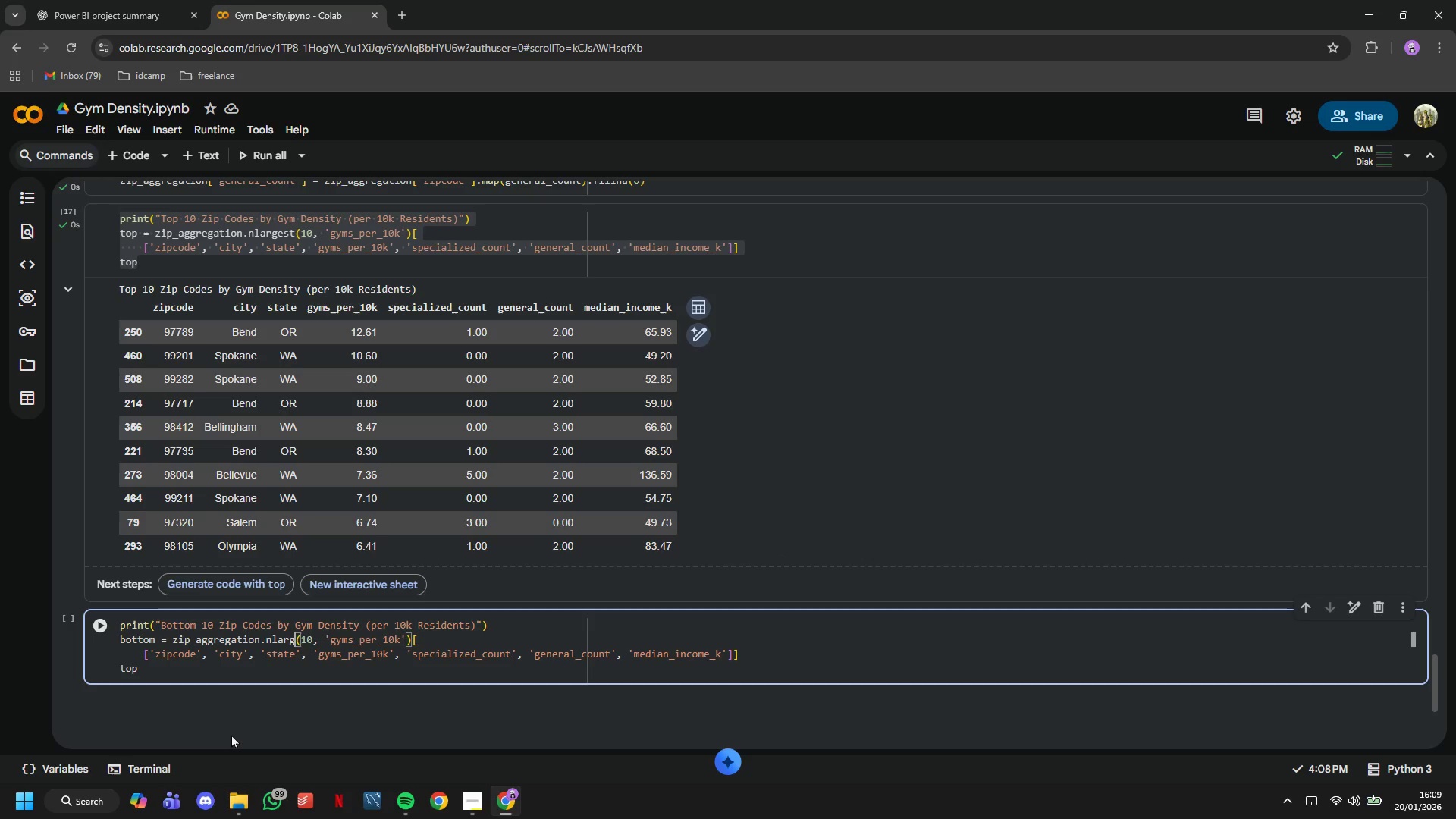 
key(ArrowLeft)
 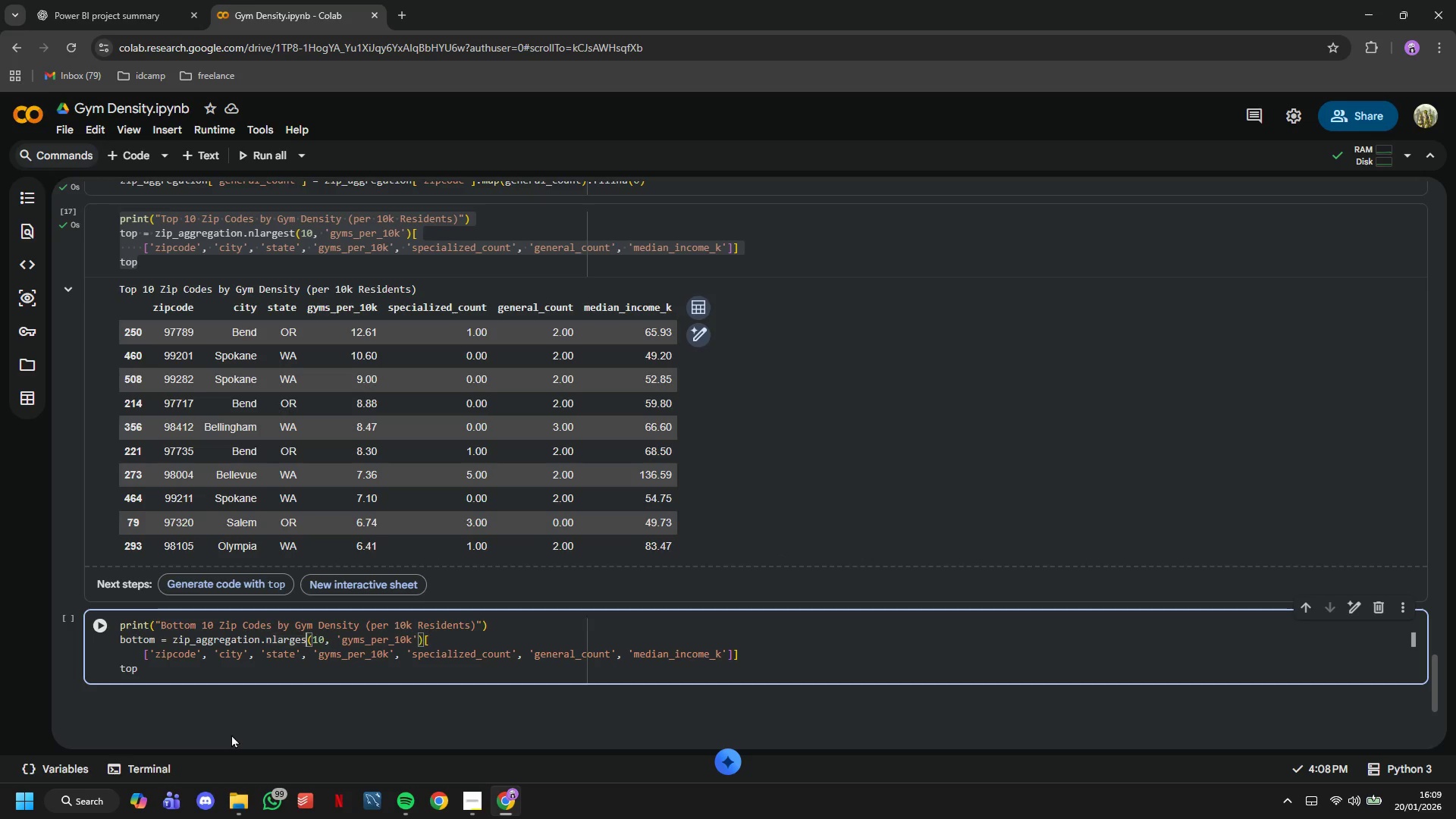 
key(Backspace)
key(Backspace)
key(Backspace)
key(Backspace)
key(Backspace)
key(Backspace)
key(Backspace)
type(smallest)
 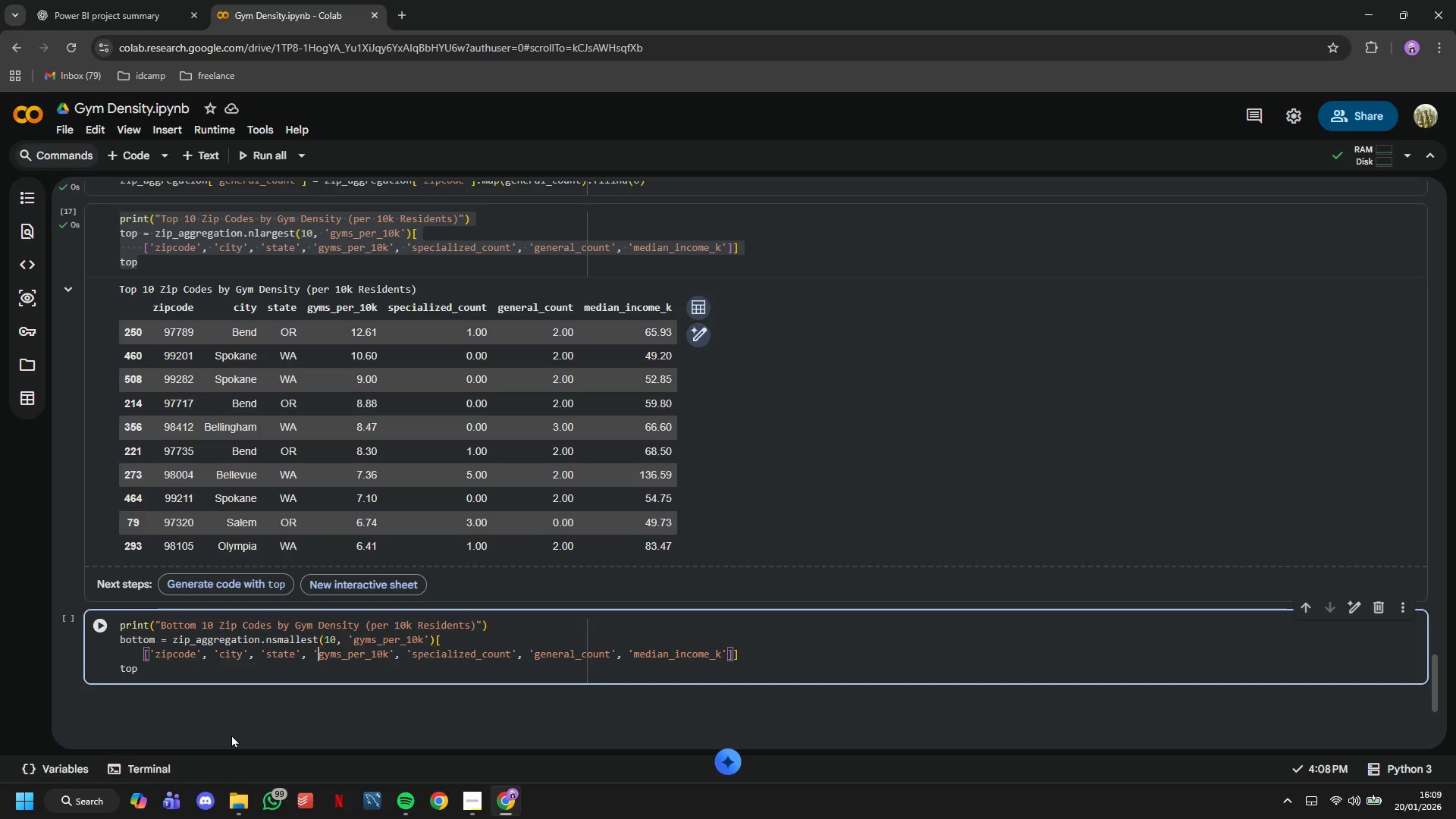 
key(ArrowDown)
 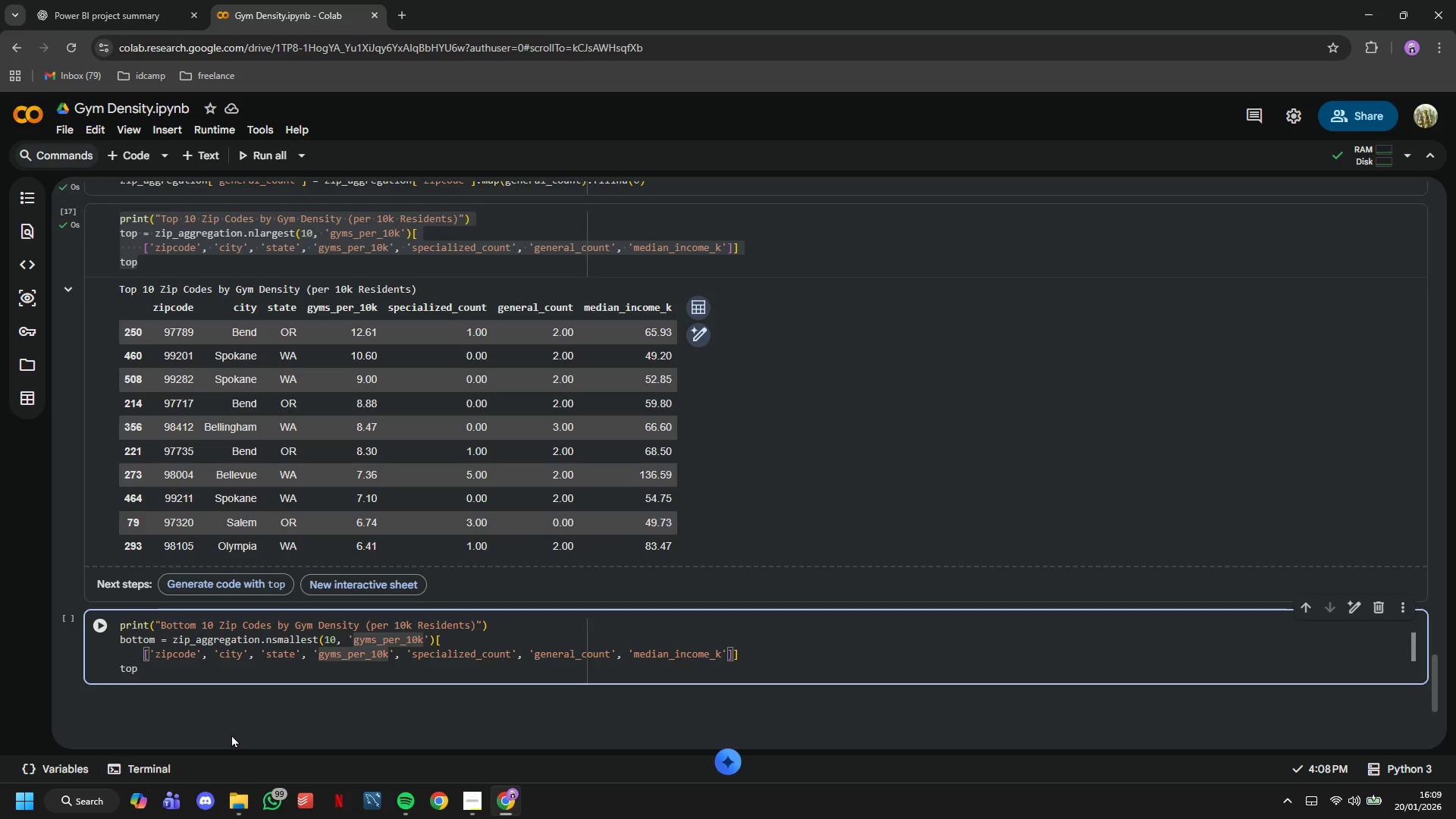 
key(ArrowDown)
 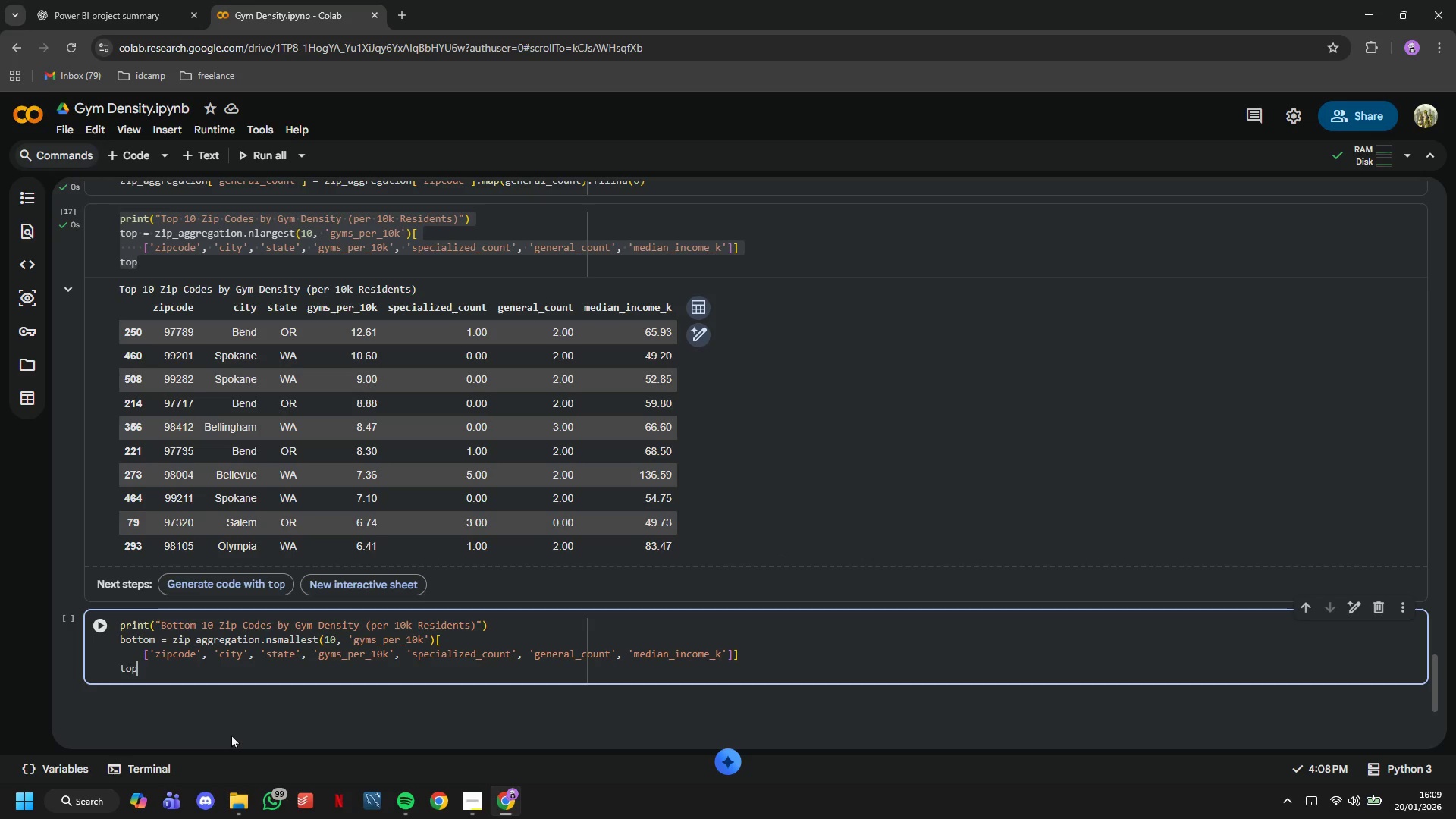 
key(ArrowDown)